 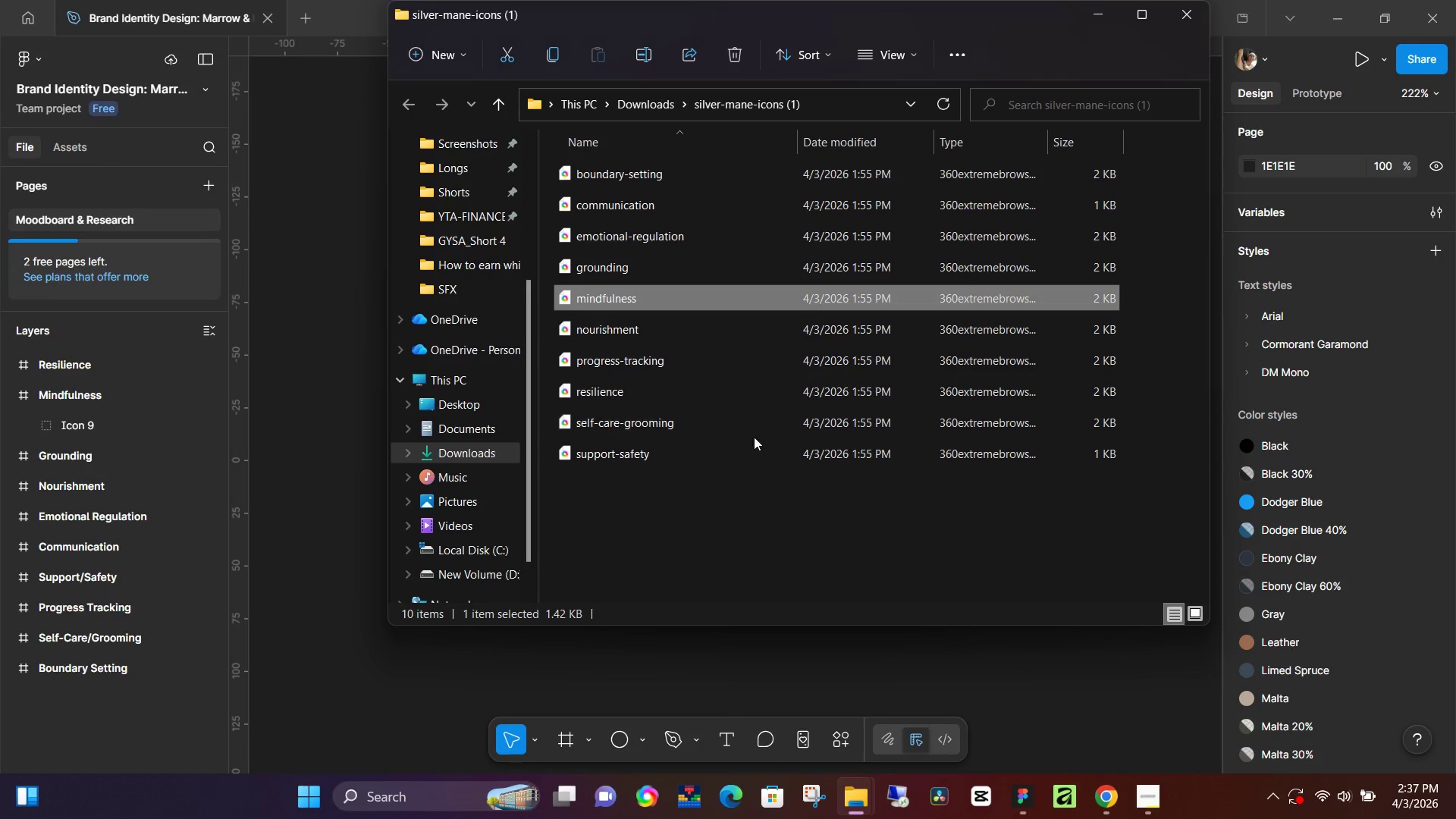 
left_click_drag(start_coordinate=[636, 392], to_coordinate=[845, 682])
 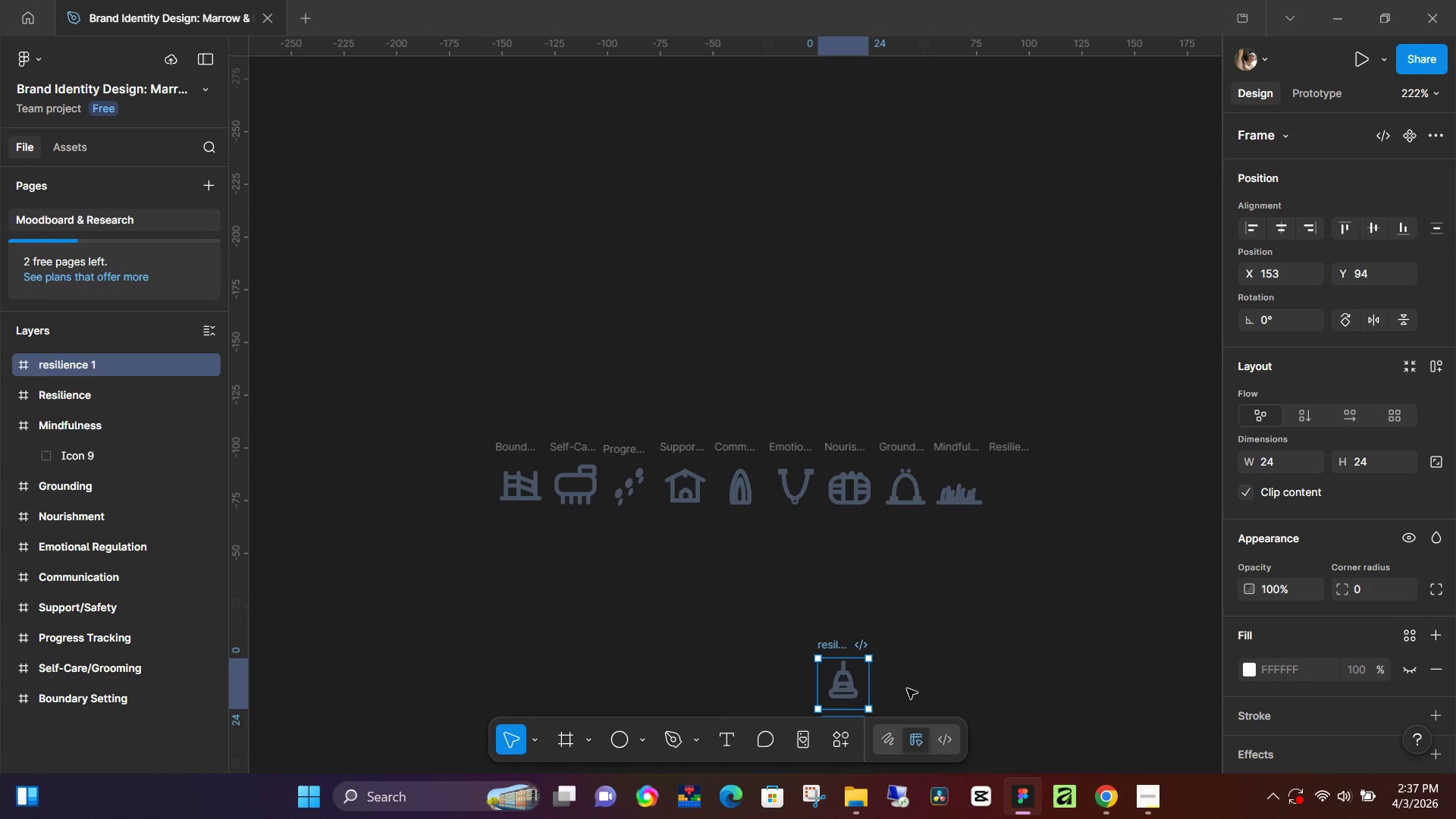 
hold_key(key=ControlLeft, duration=0.47)
scroll: coordinate [875, 686], scroll_direction: up, amount: 6.0
 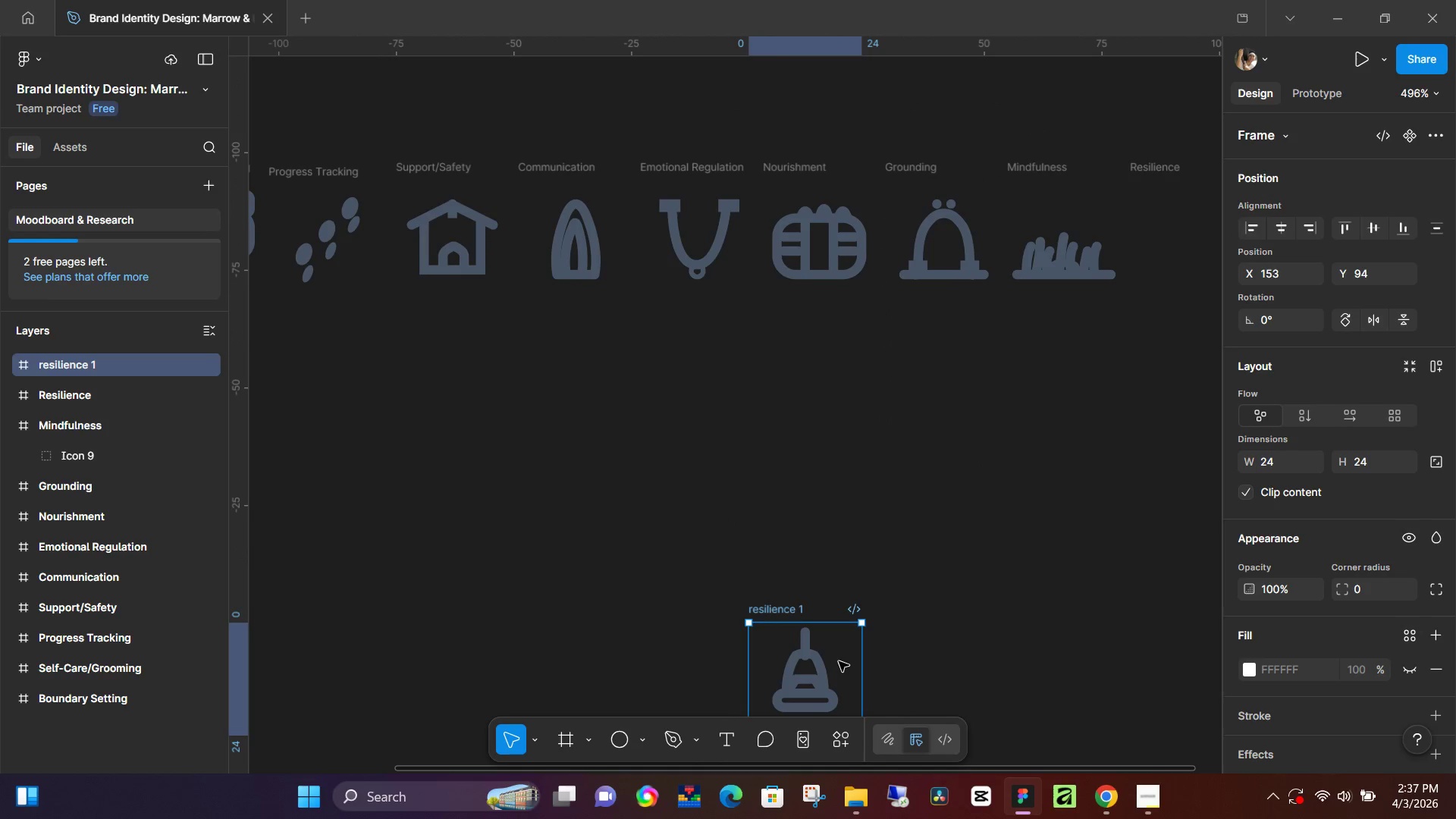 
left_click_drag(start_coordinate=[839, 661], to_coordinate=[1021, 424])
 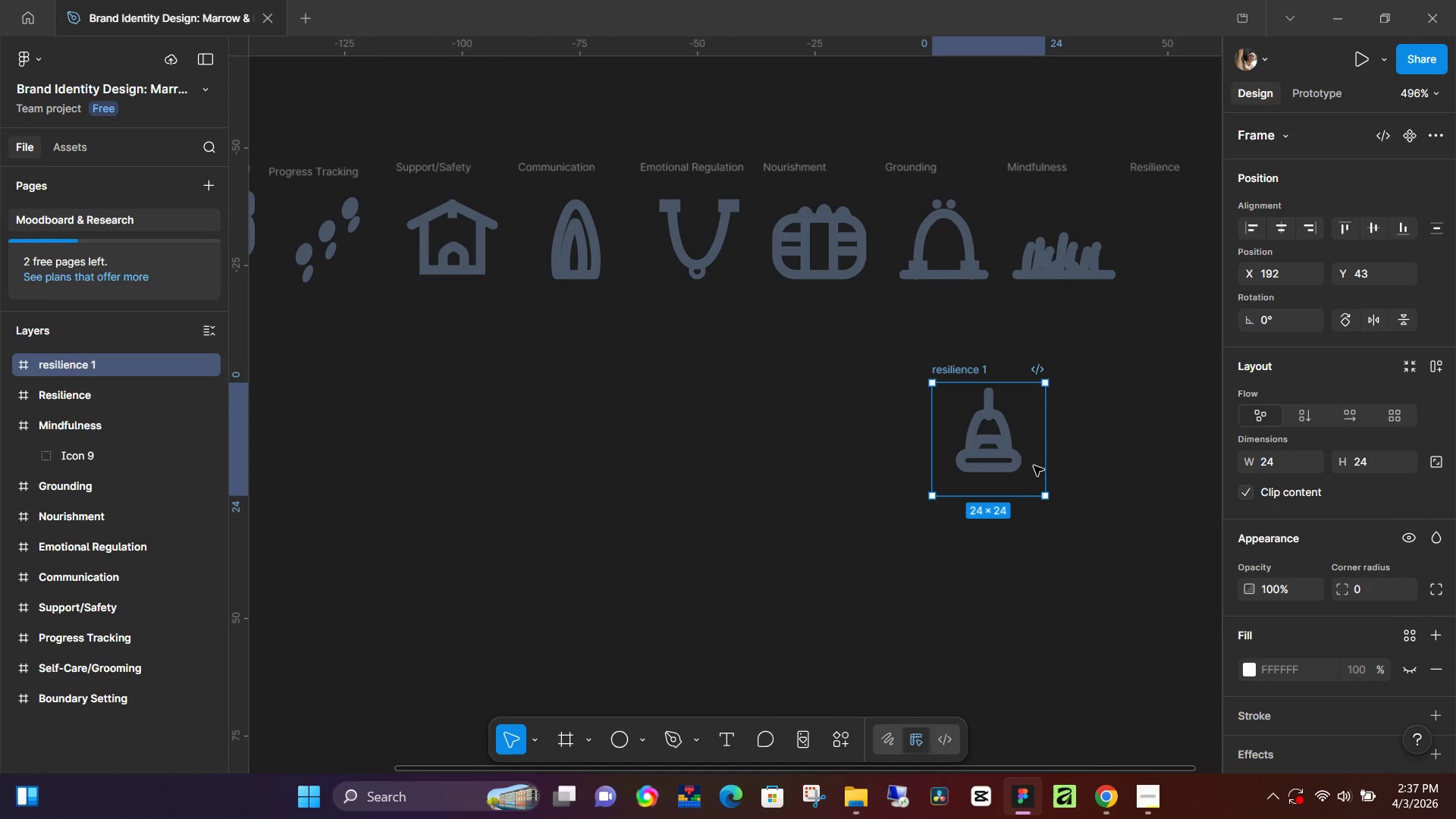 
hold_key(key=ControlLeft, duration=0.39)
scroll: coordinate [1037, 476], scroll_direction: down, amount: 3.0
 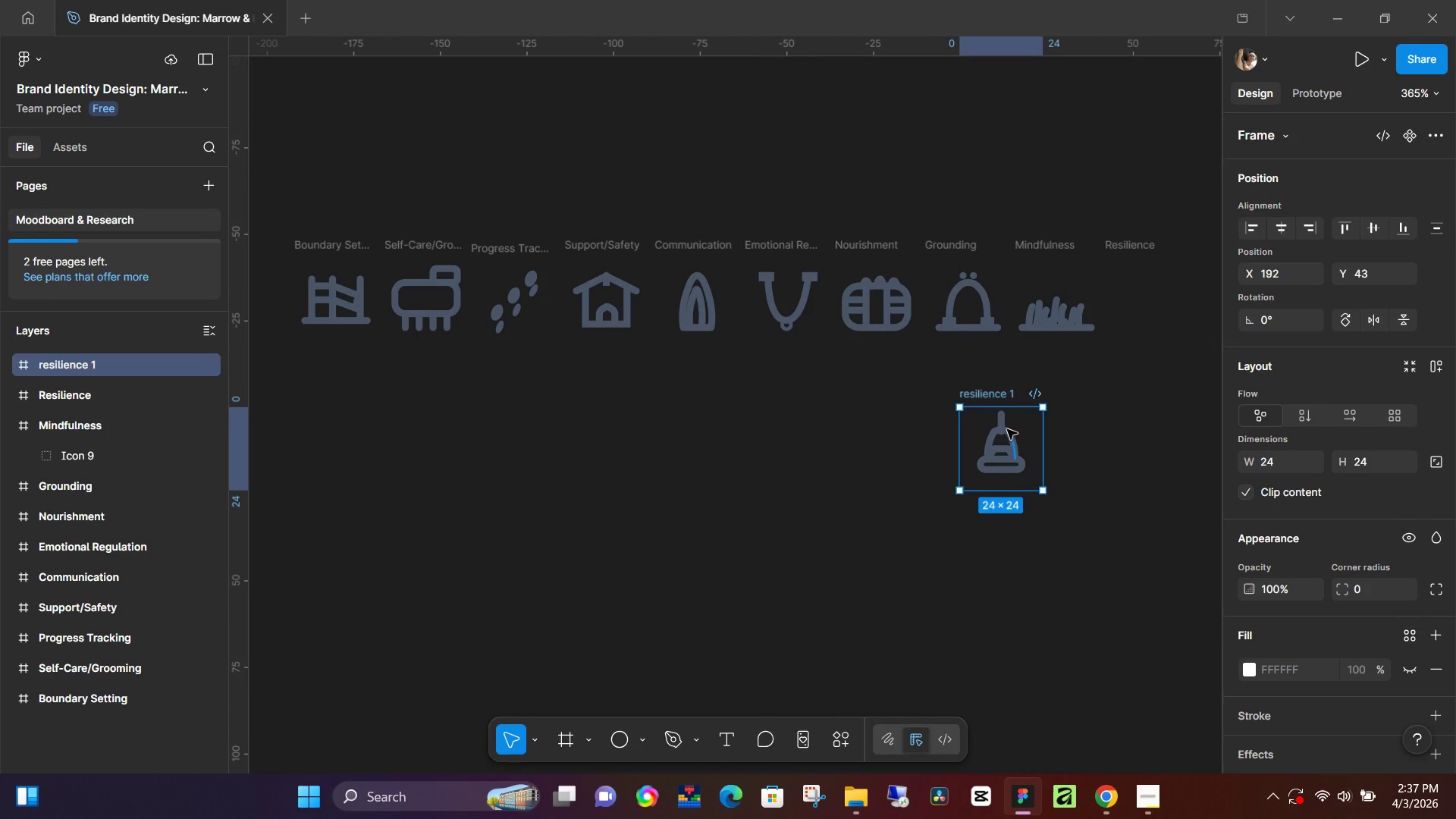 
left_click([1007, 429])
 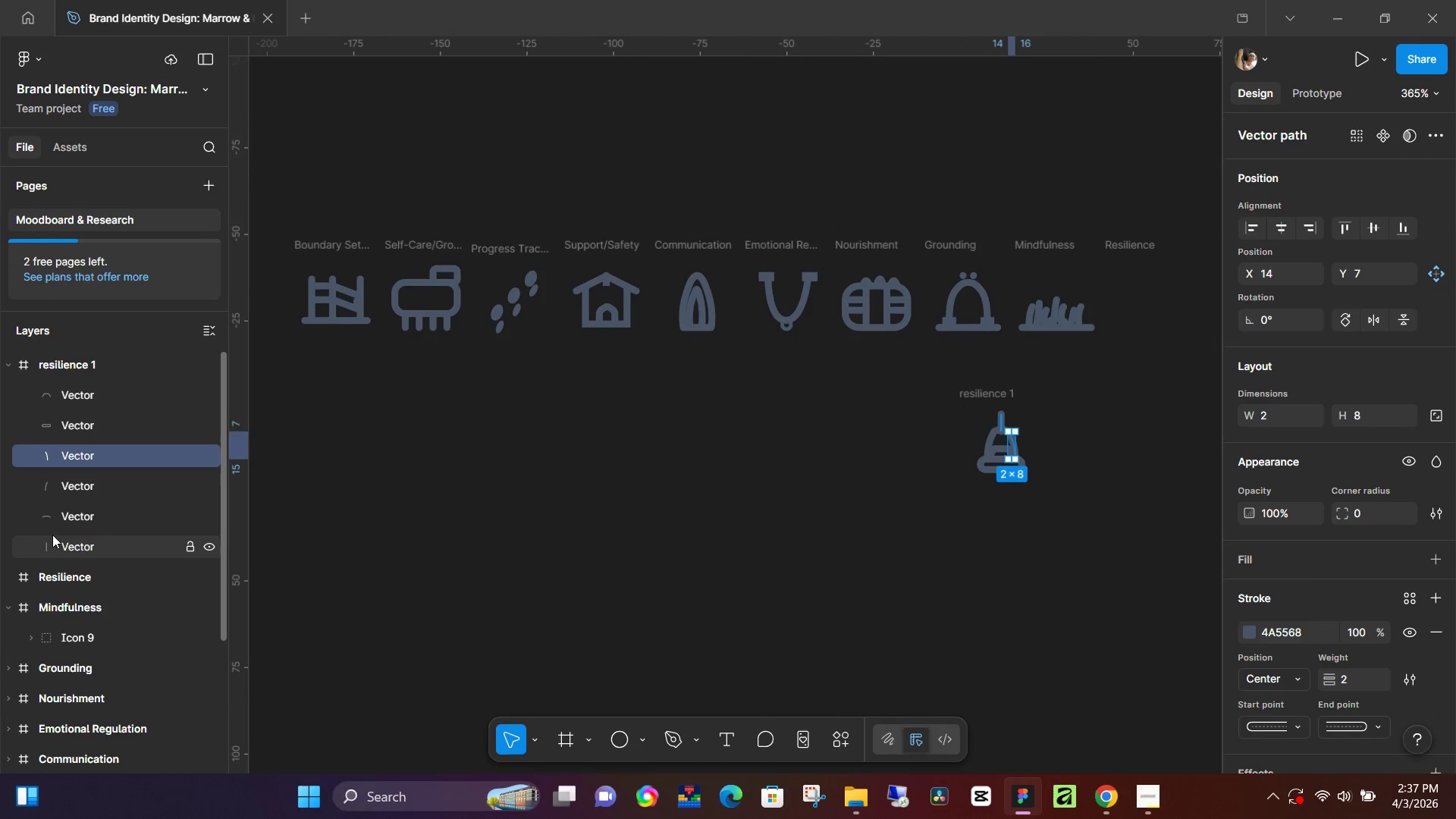 
hold_key(key=ShiftLeft, duration=0.55)
left_click([74, 403])
 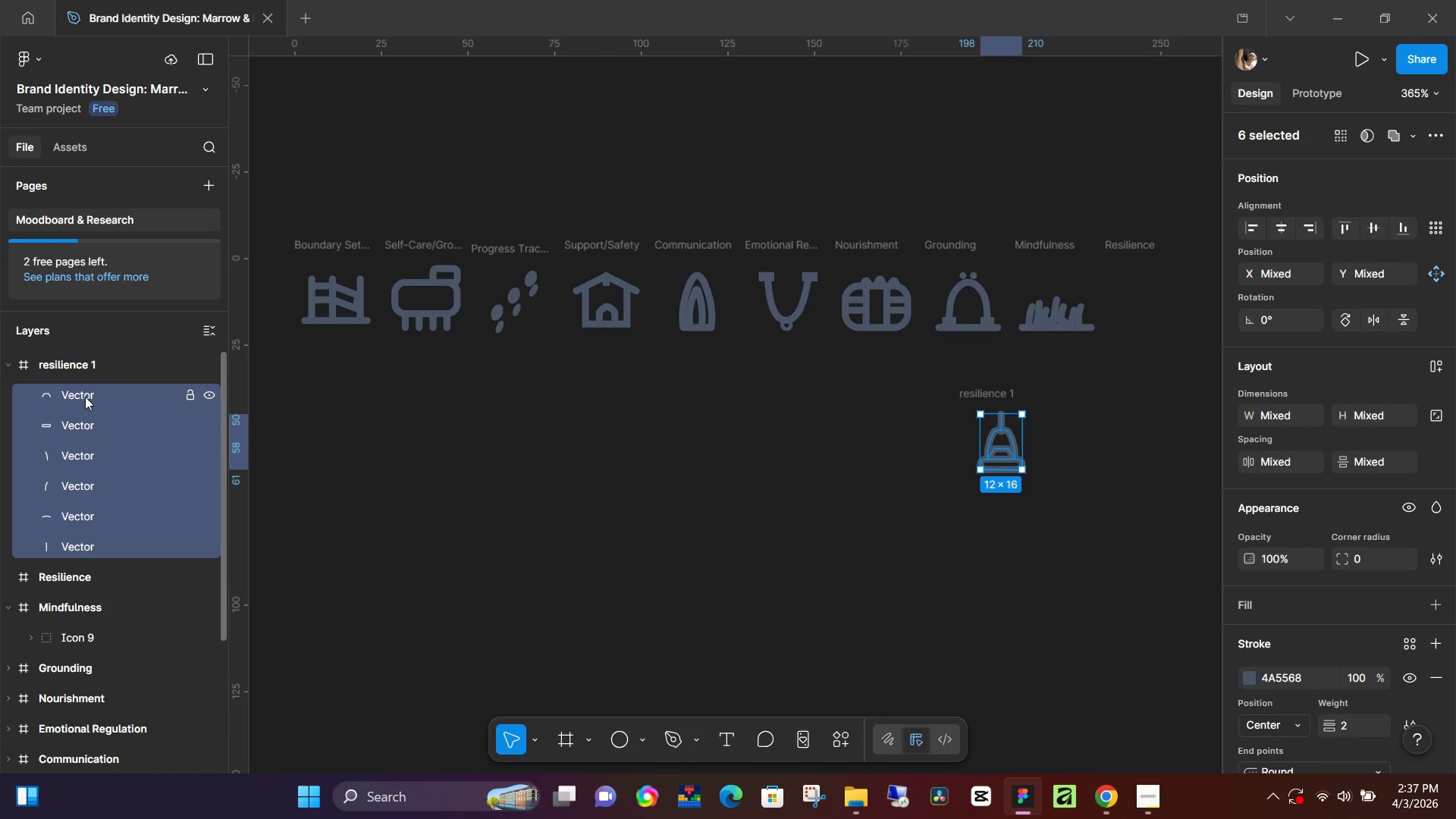 
key(Control+G)
 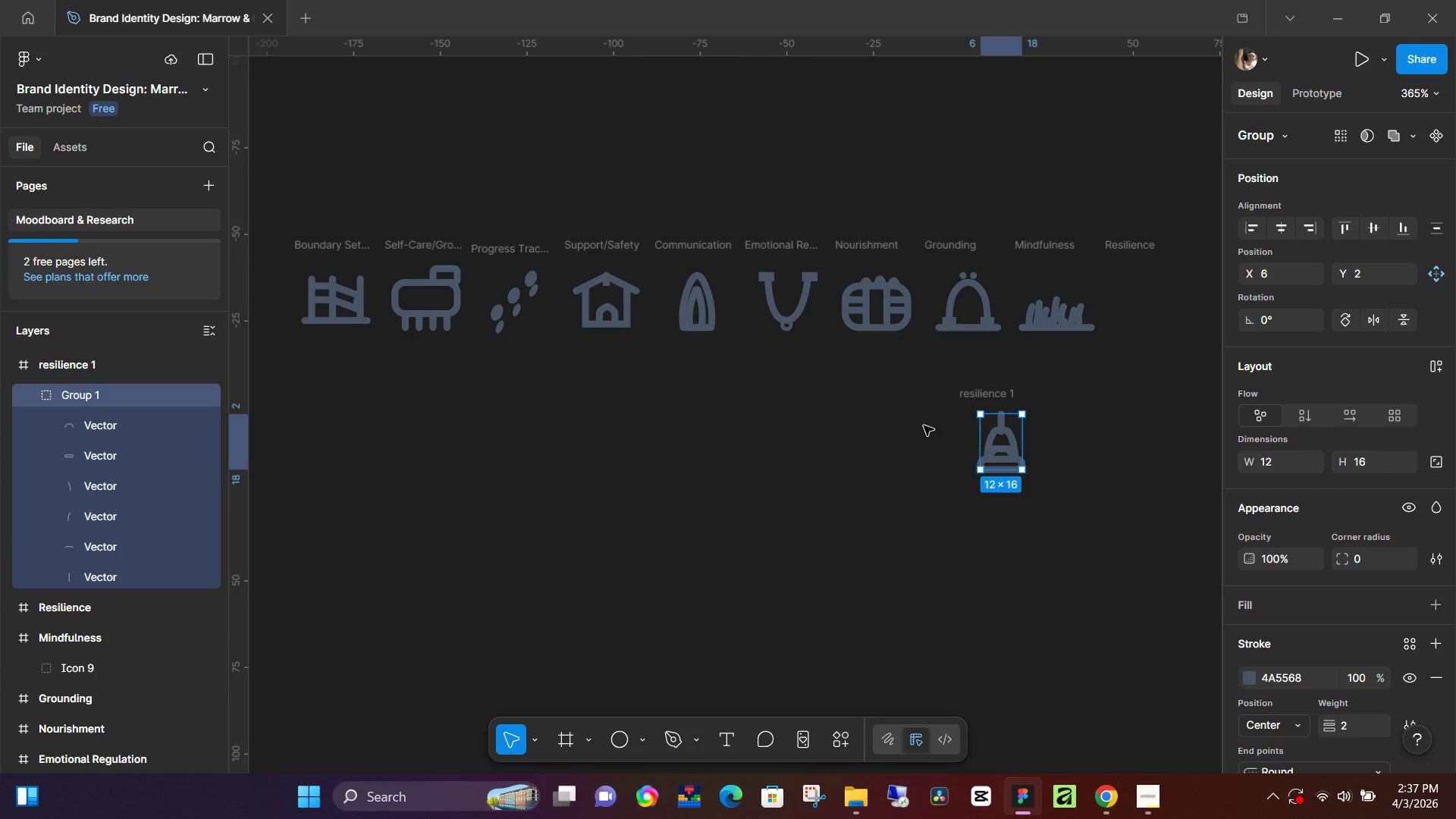 
left_click_drag(start_coordinate=[1007, 453], to_coordinate=[1136, 465])
 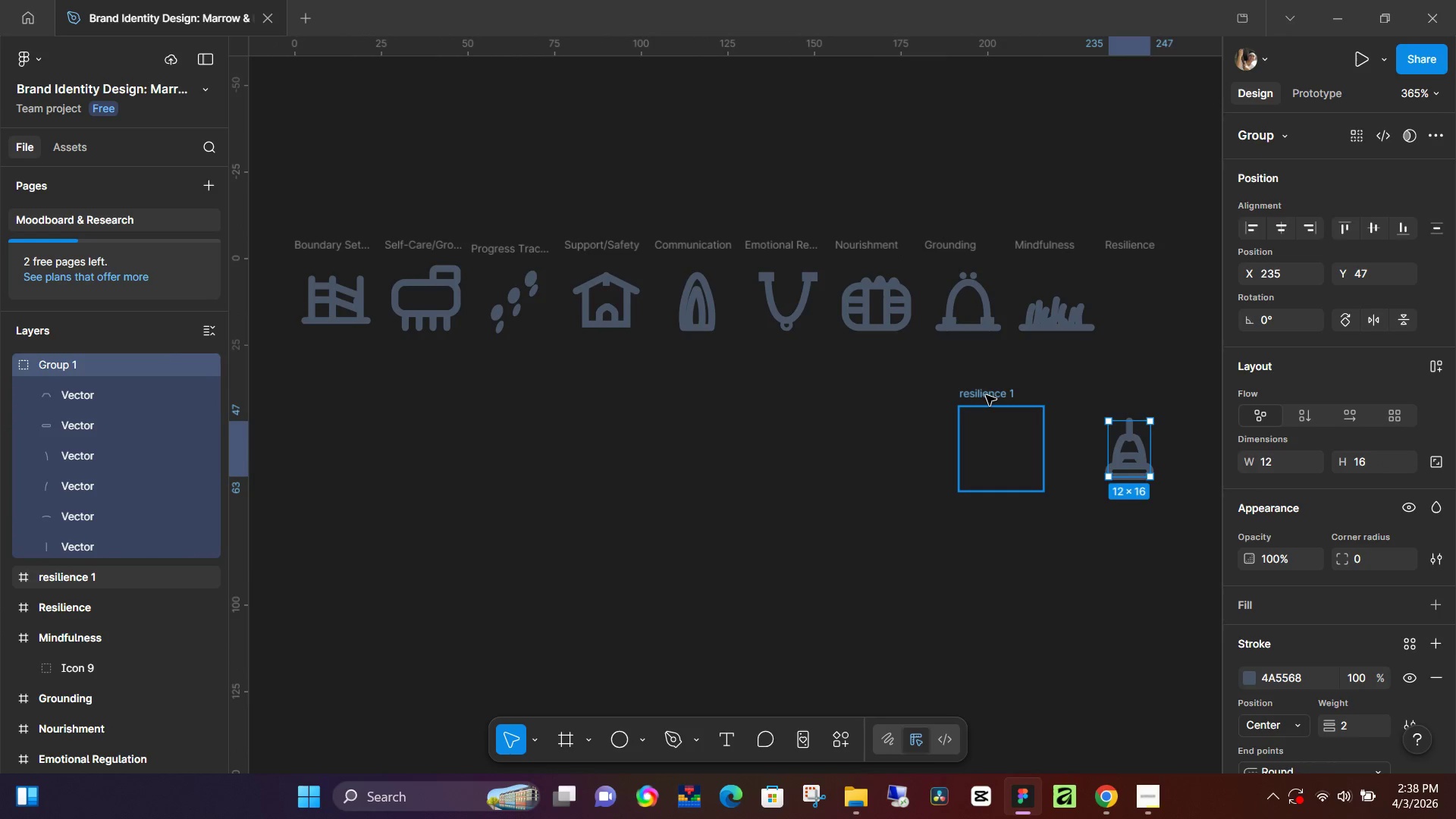 
left_click([986, 395])
 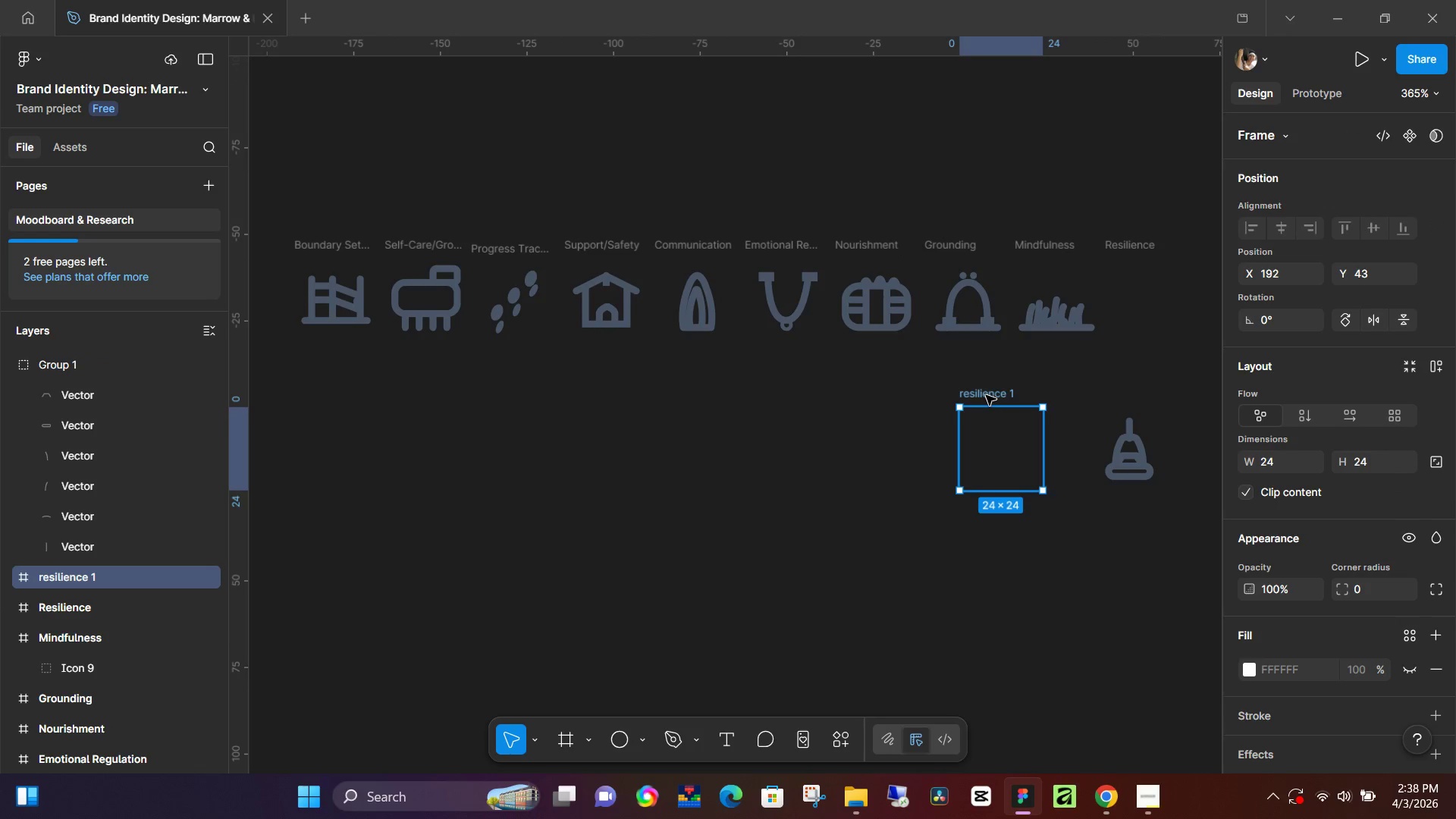 
key(Backspace)
 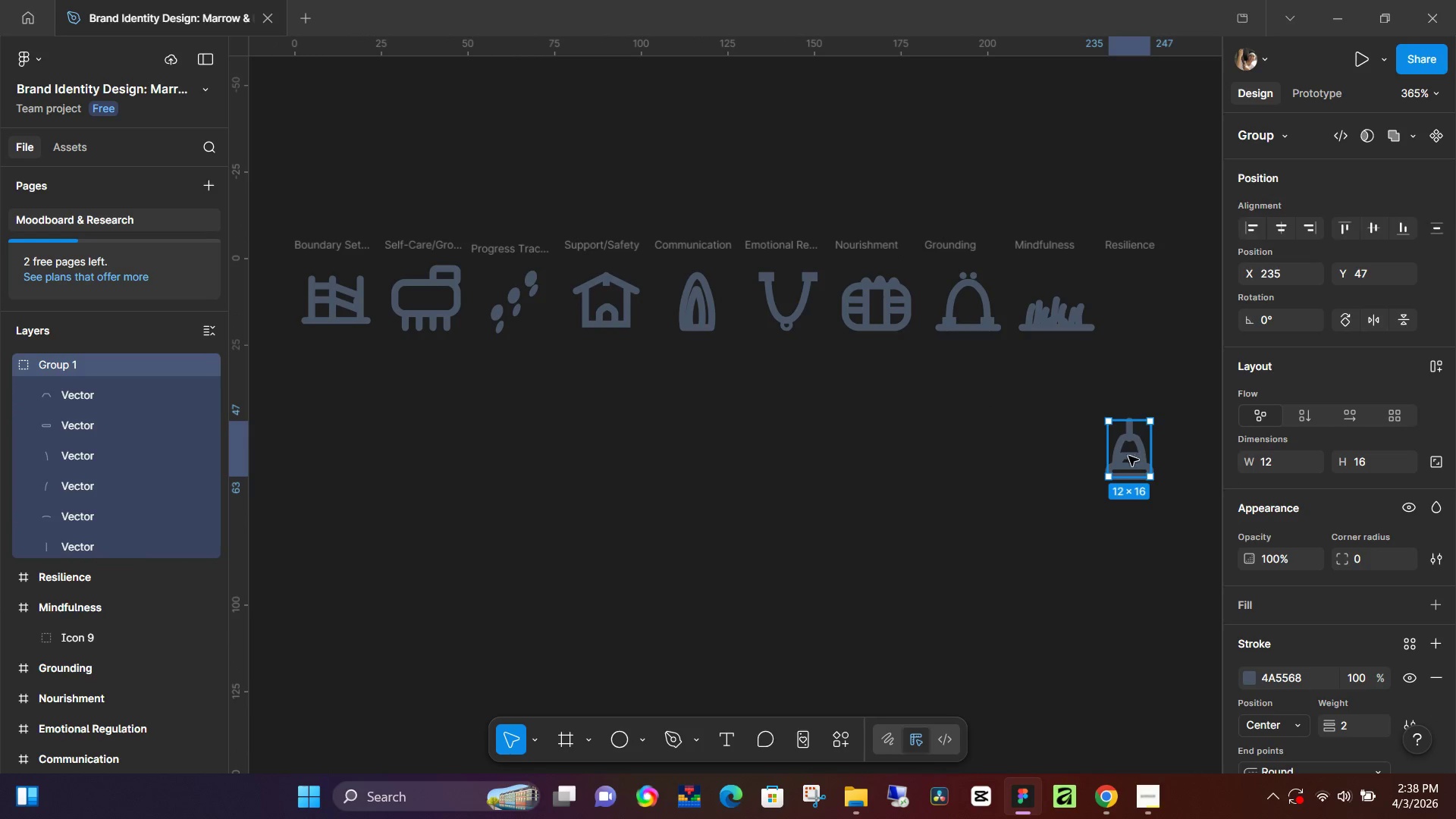 
hold_key(key=Space, duration=0.41)
 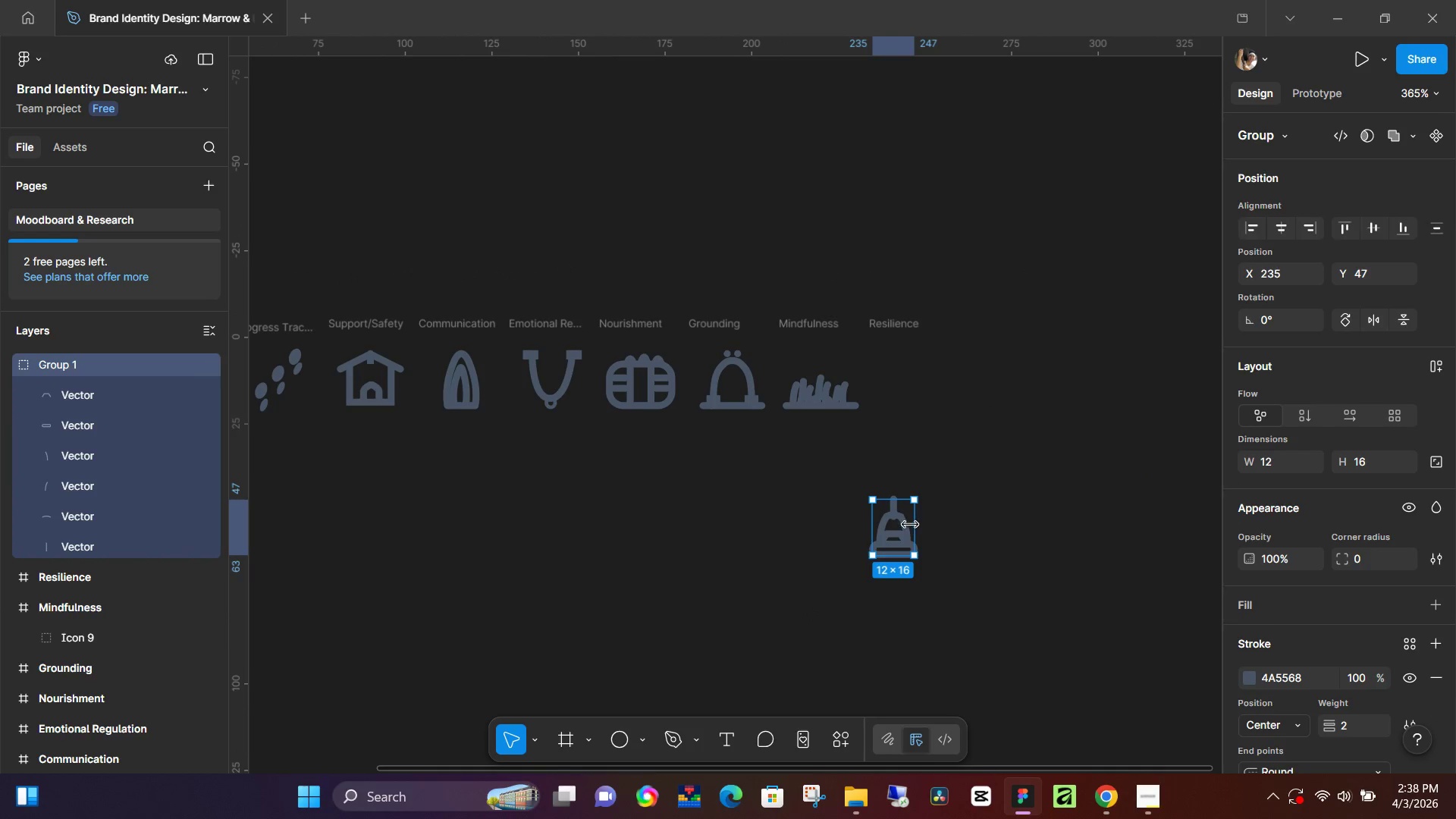 
left_click_drag(start_coordinate=[1046, 538], to_coordinate=[810, 616])
 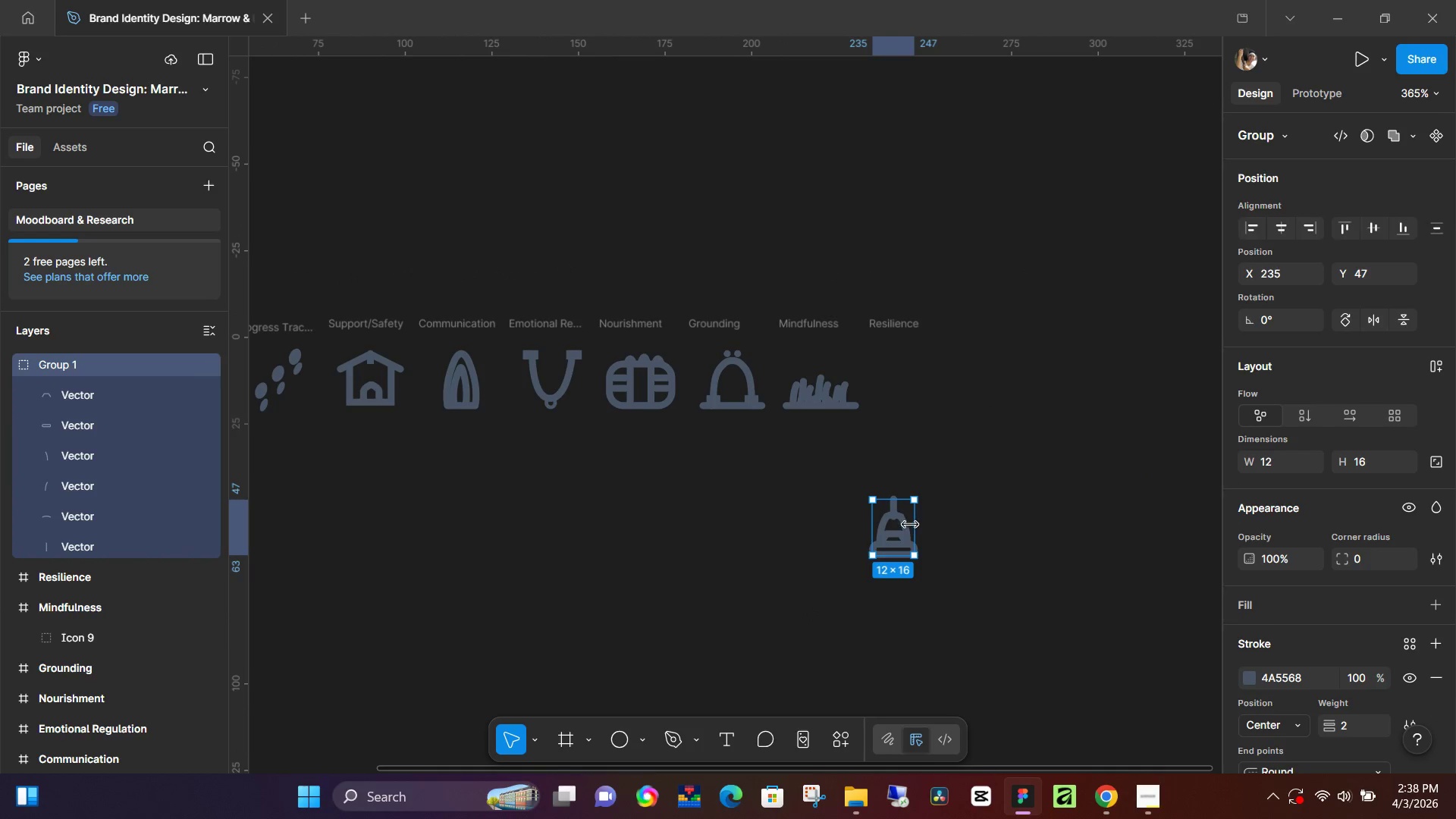 
left_click_drag(start_coordinate=[899, 530], to_coordinate=[913, 380])
 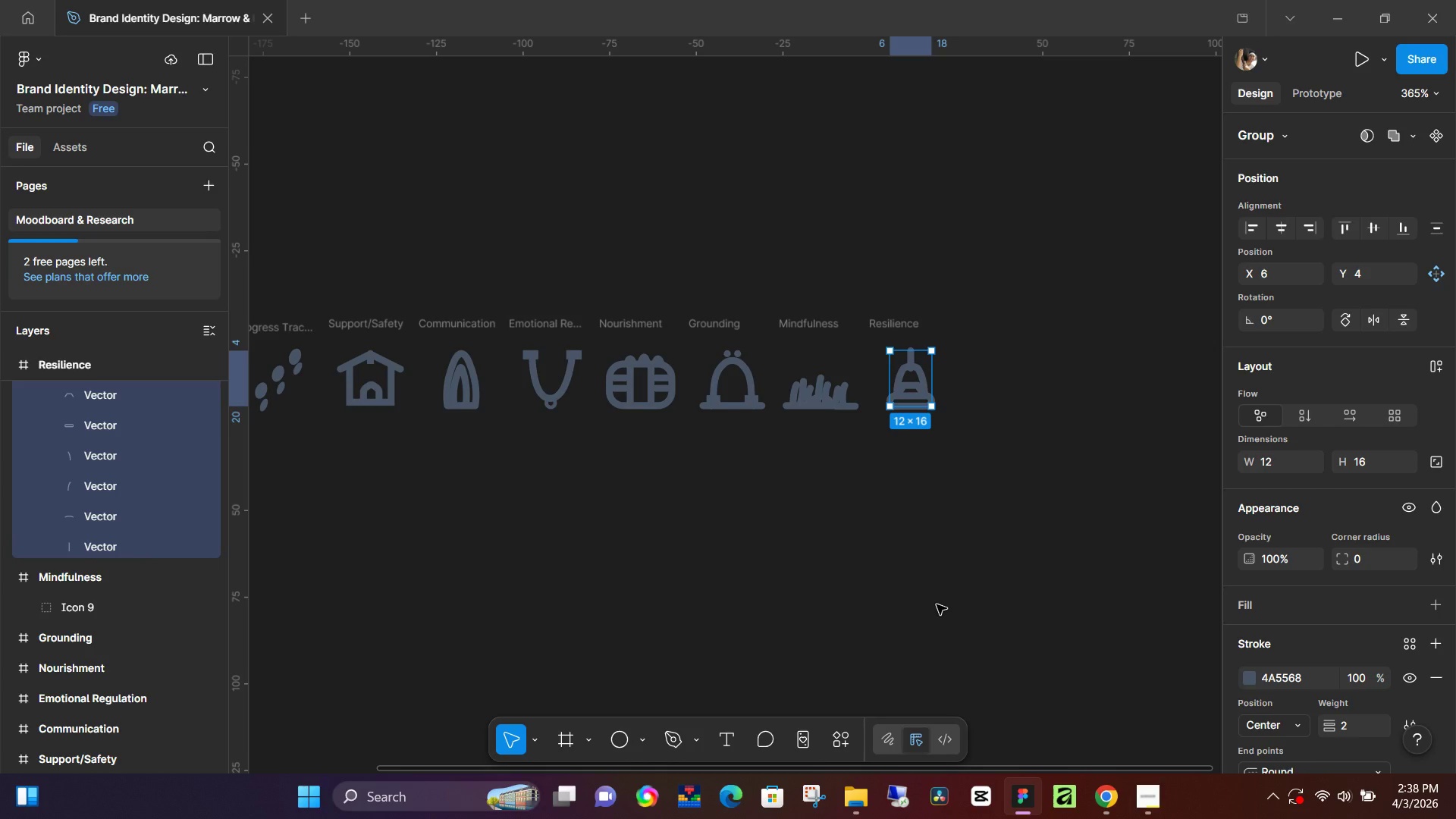 
wait(6.73)
 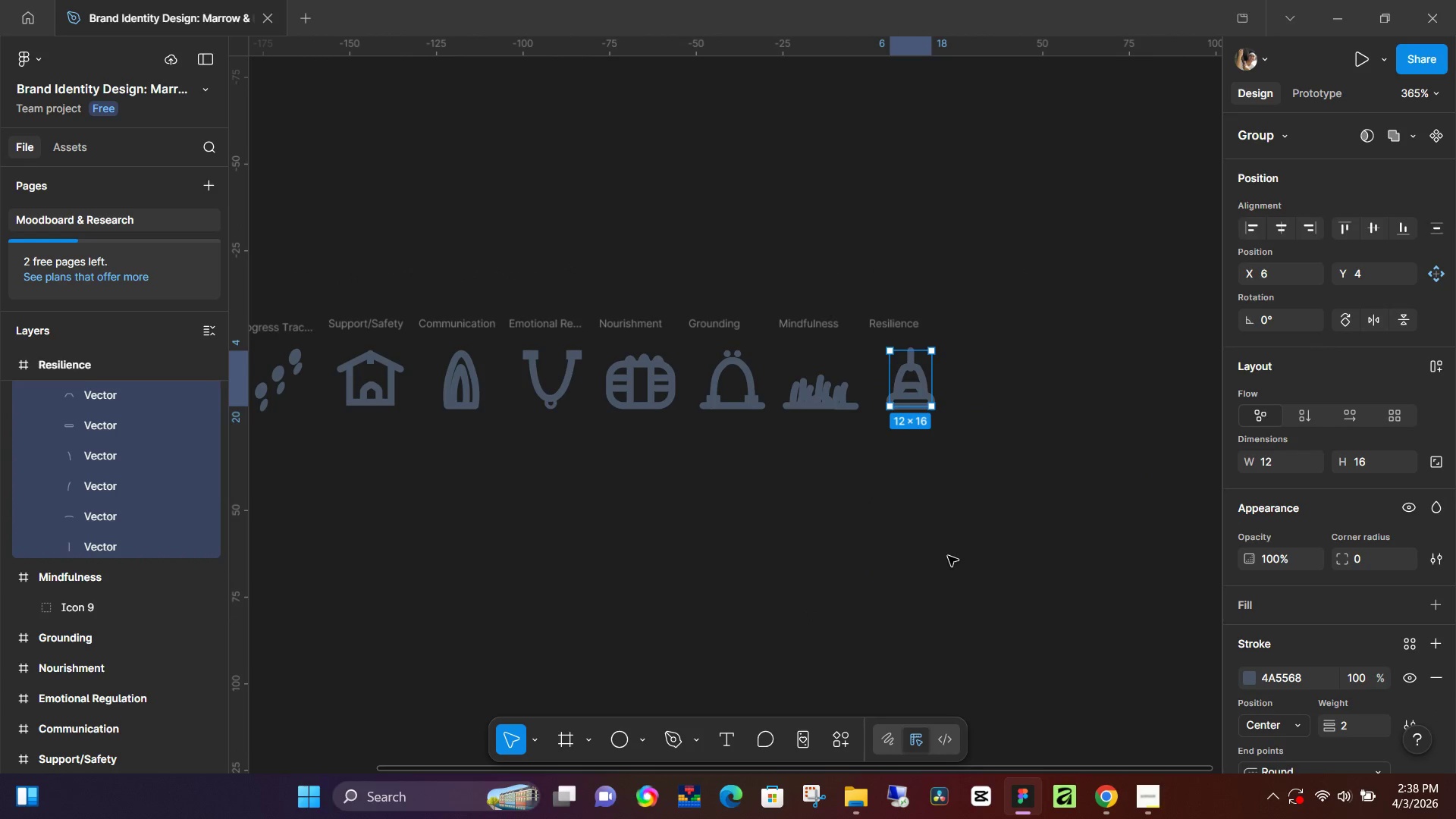 
hold_key(key=ControlLeft, duration=0.47)
scroll: coordinate [952, 347], scroll_direction: up, amount: 12.0
 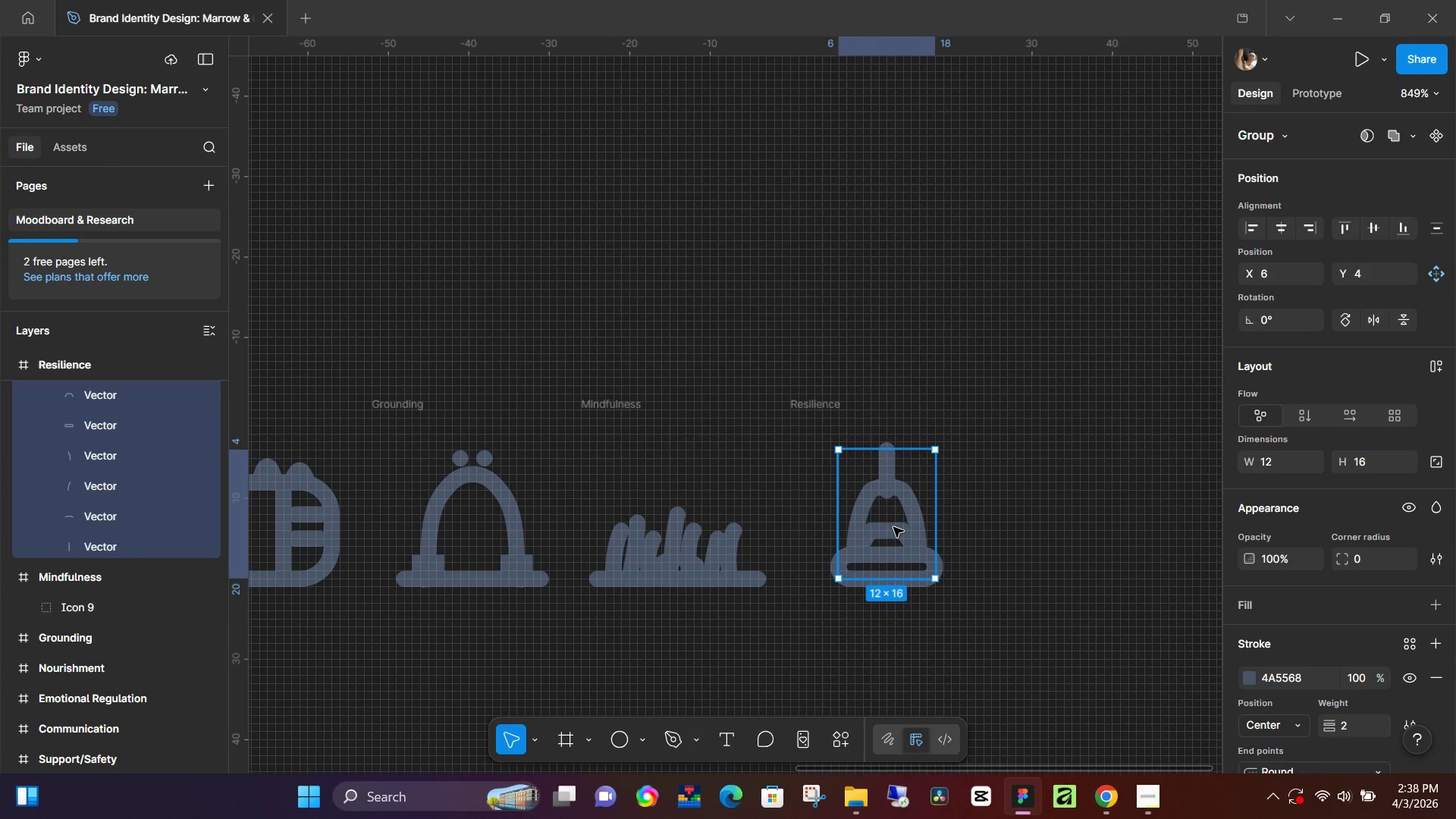 
left_click_drag(start_coordinate=[893, 524], to_coordinate=[893, 530])
 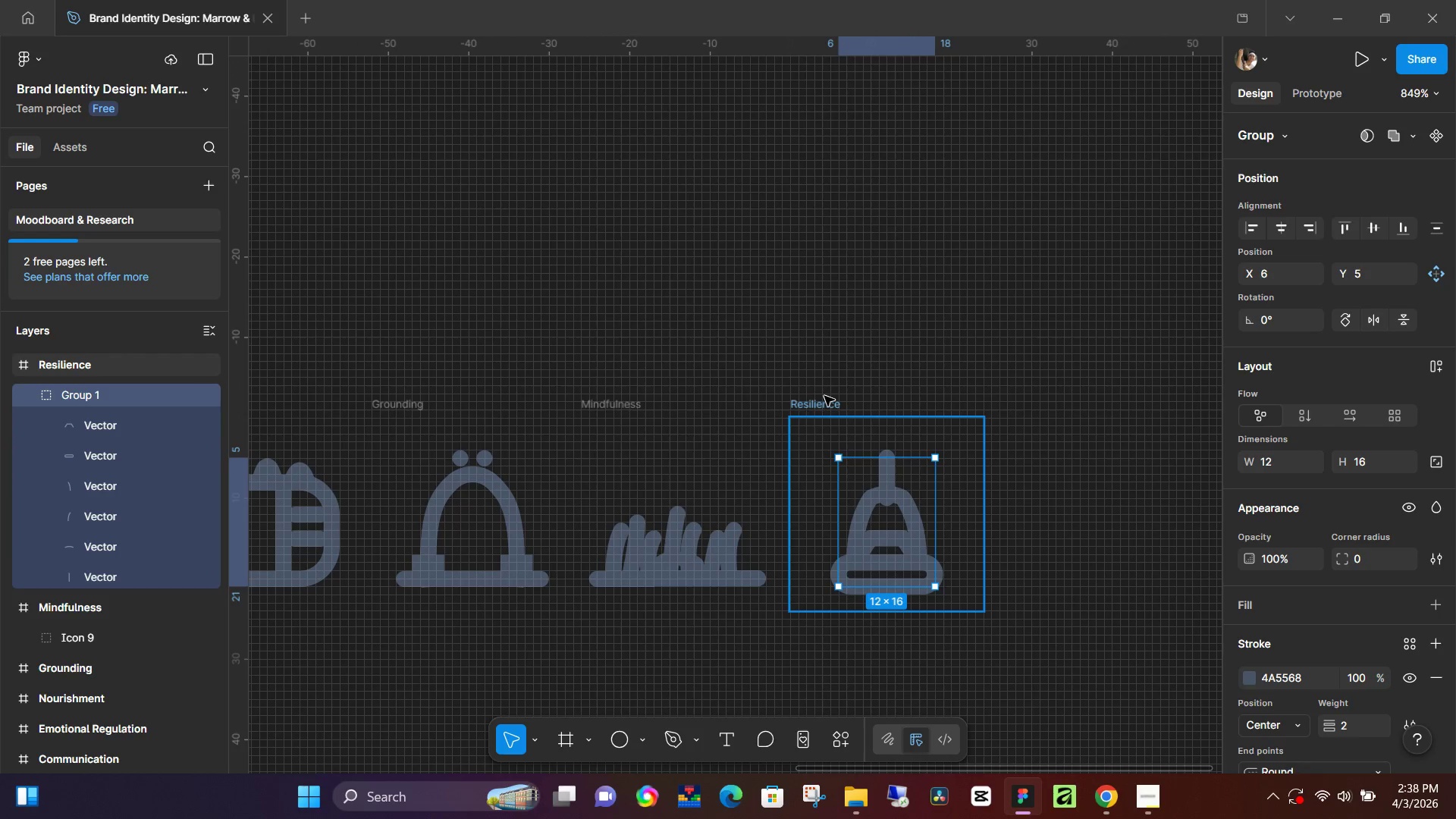 
left_click([824, 396])
 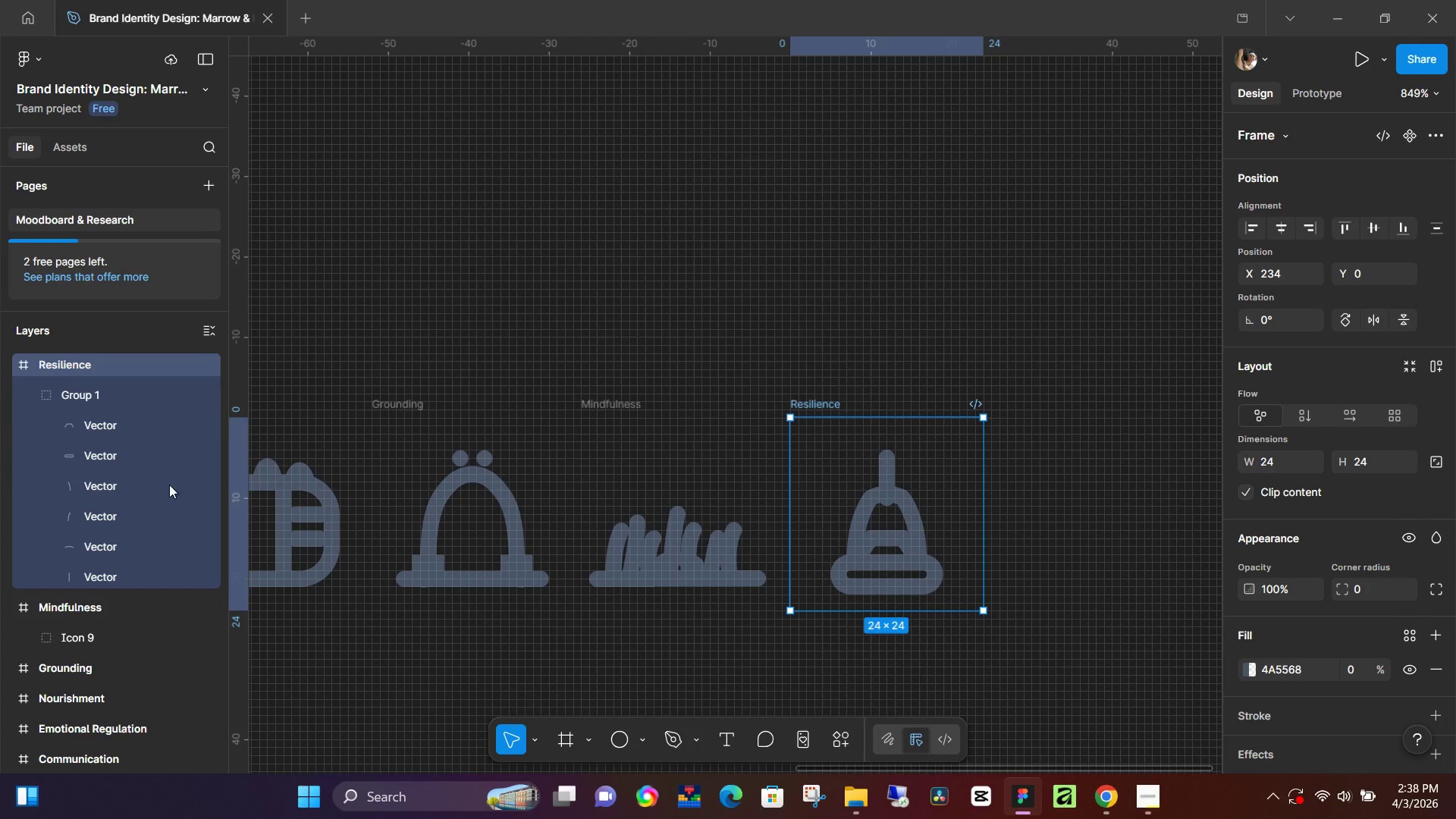 
left_click([32, 398])
 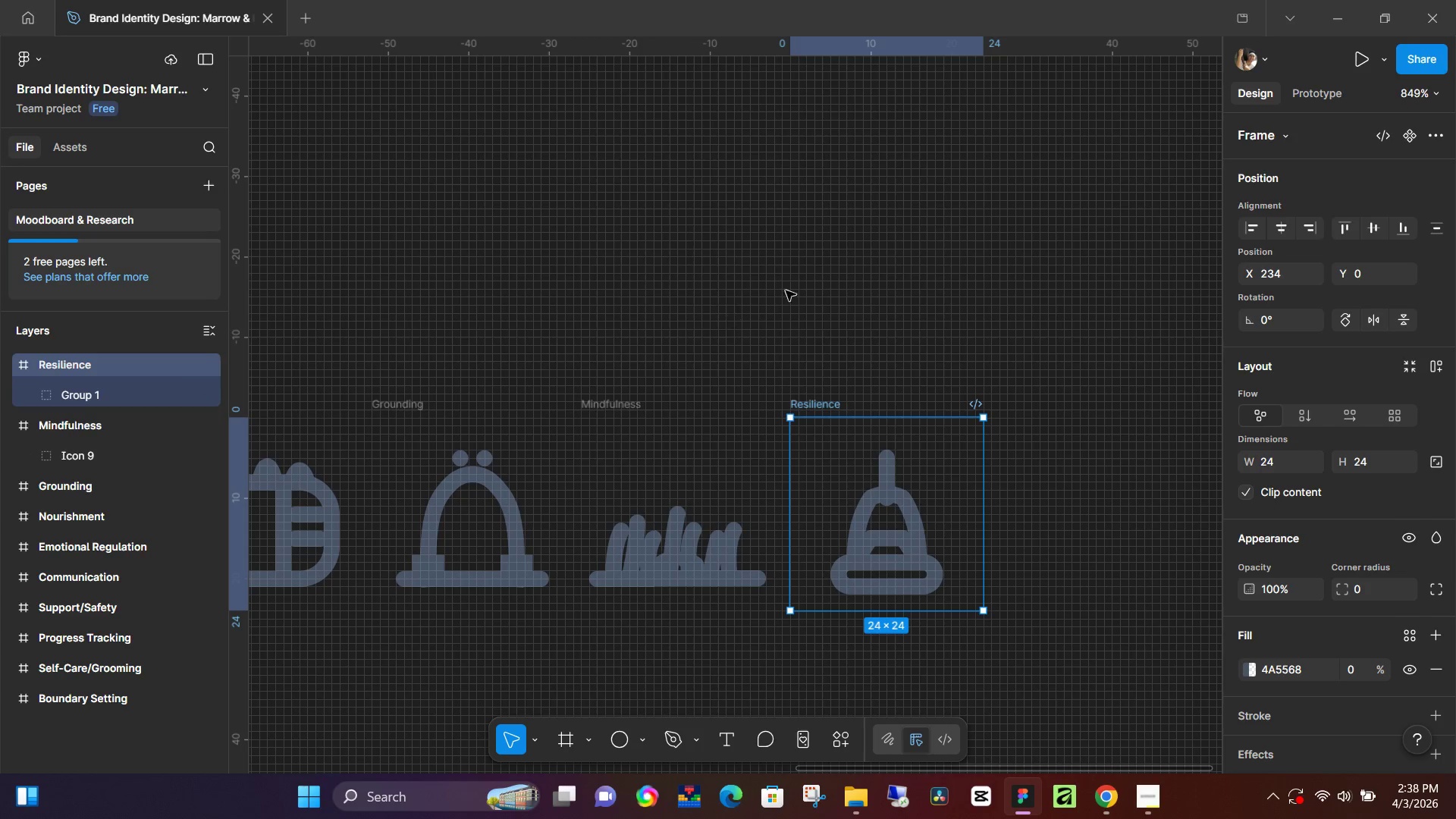 
left_click([810, 278])
 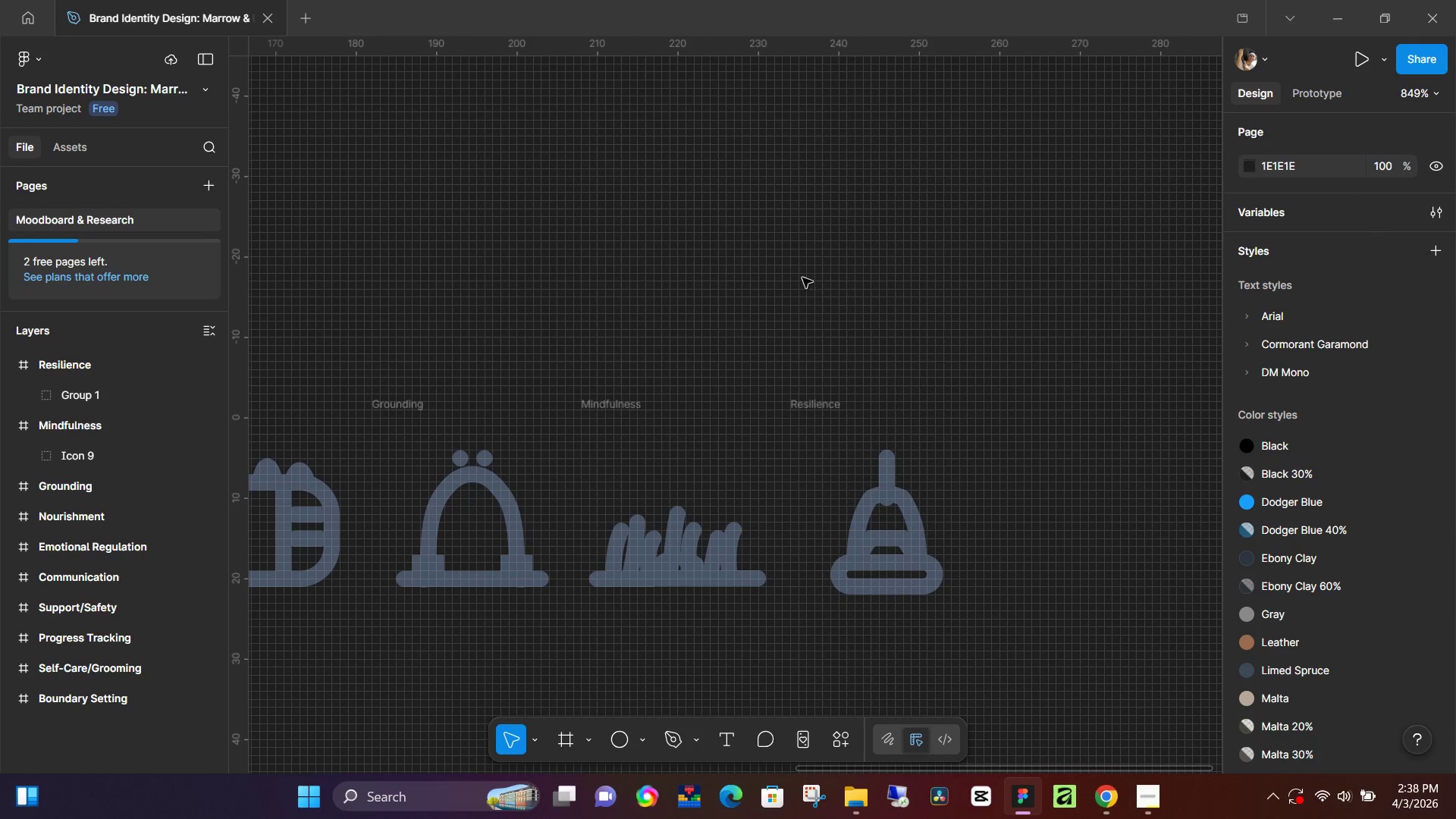 
hold_key(key=ControlLeft, duration=0.77)
scroll: coordinate [777, 323], scroll_direction: down, amount: 10.0
 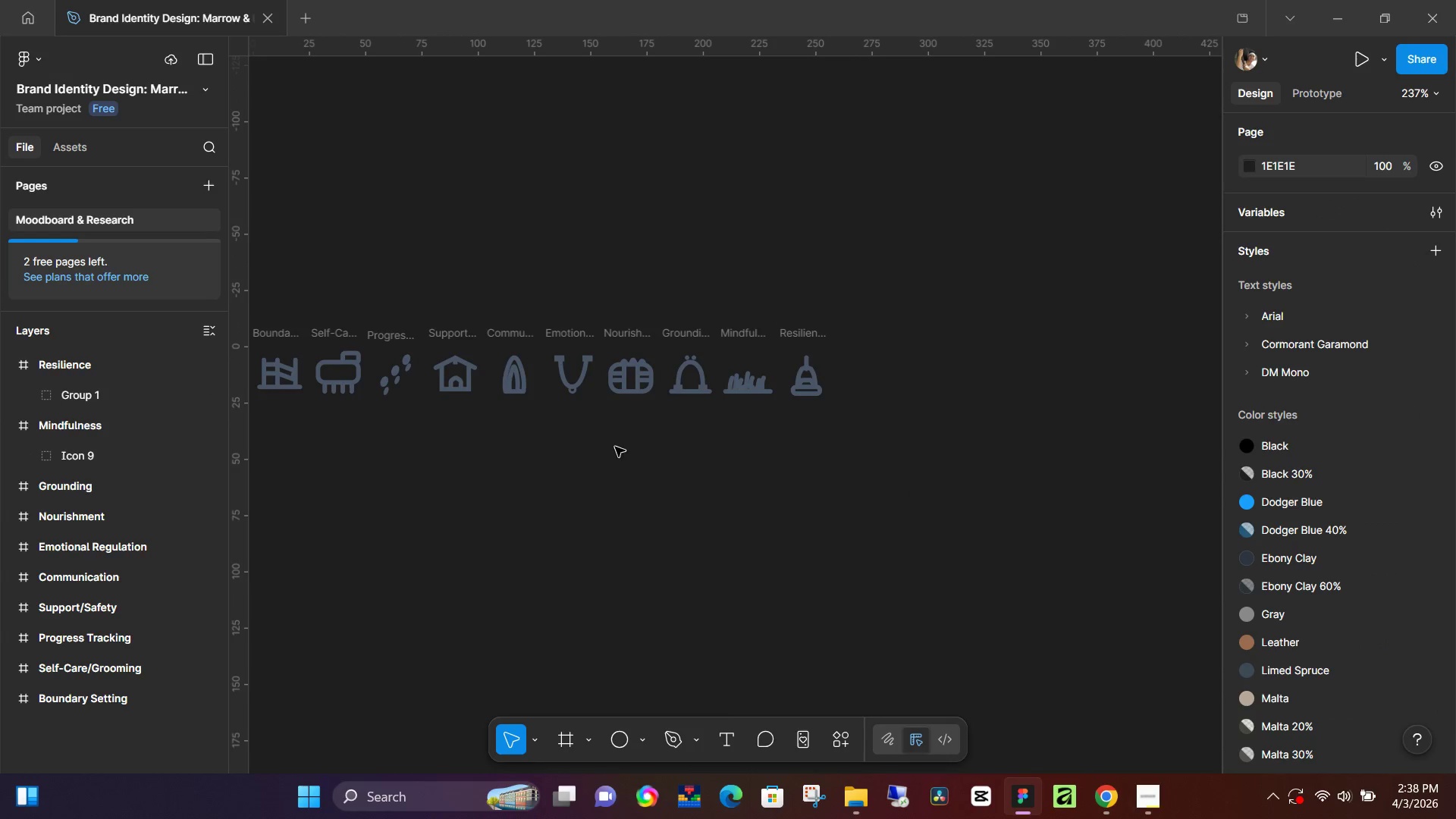 
hold_key(key=Space, duration=0.47)
 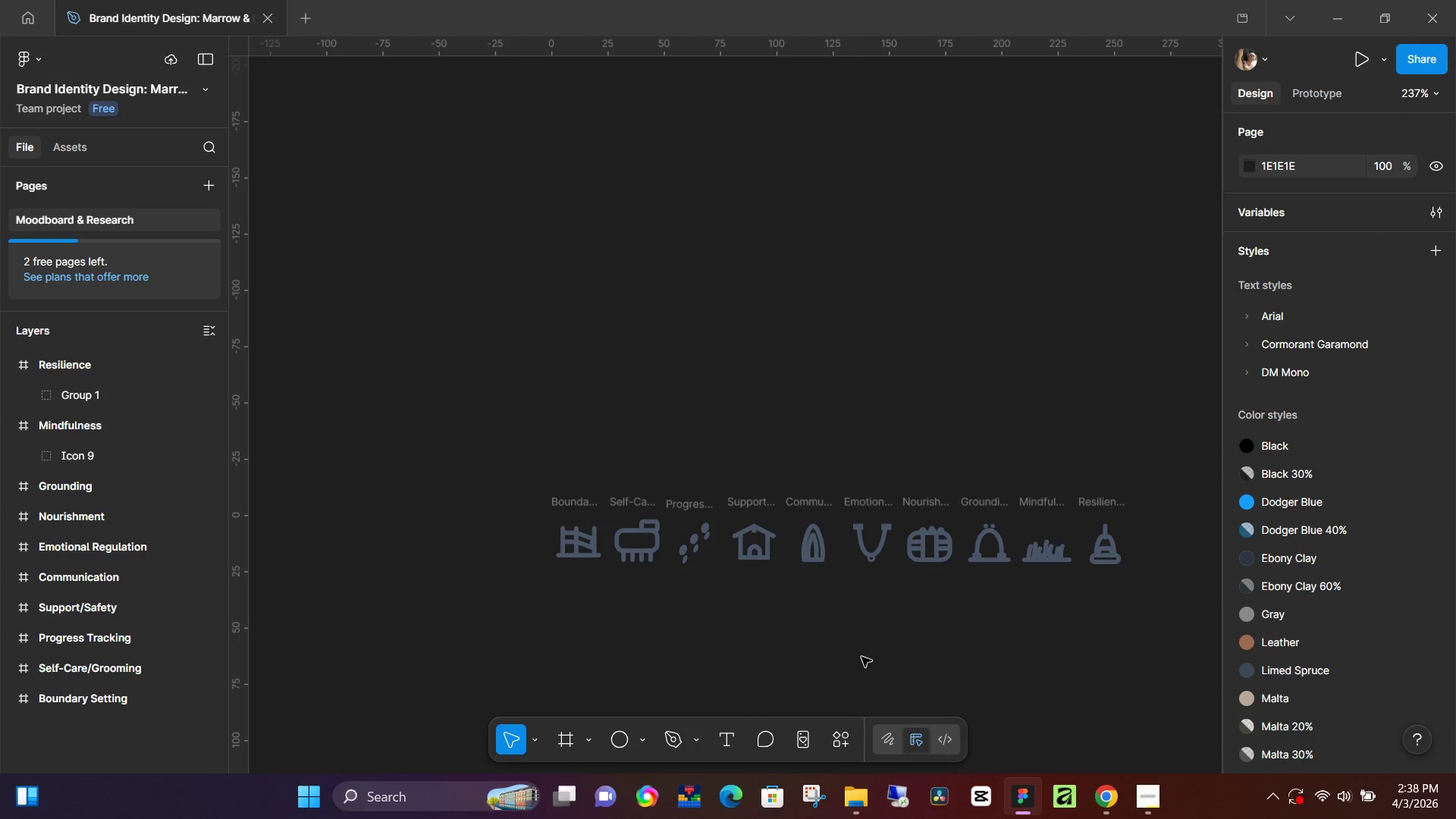 
left_click_drag(start_coordinate=[573, 502], to_coordinate=[872, 671])
 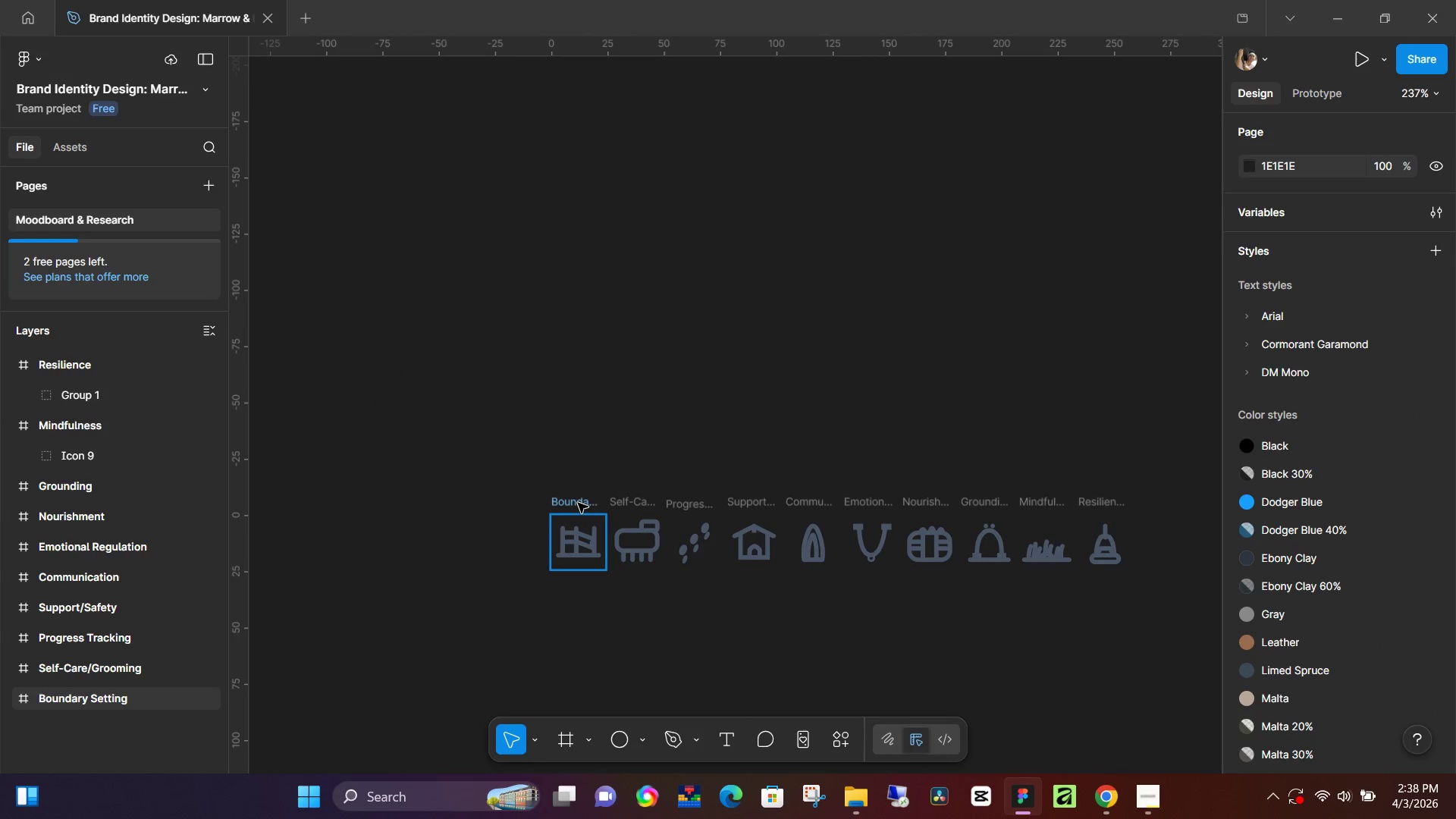 
left_click([577, 501])
 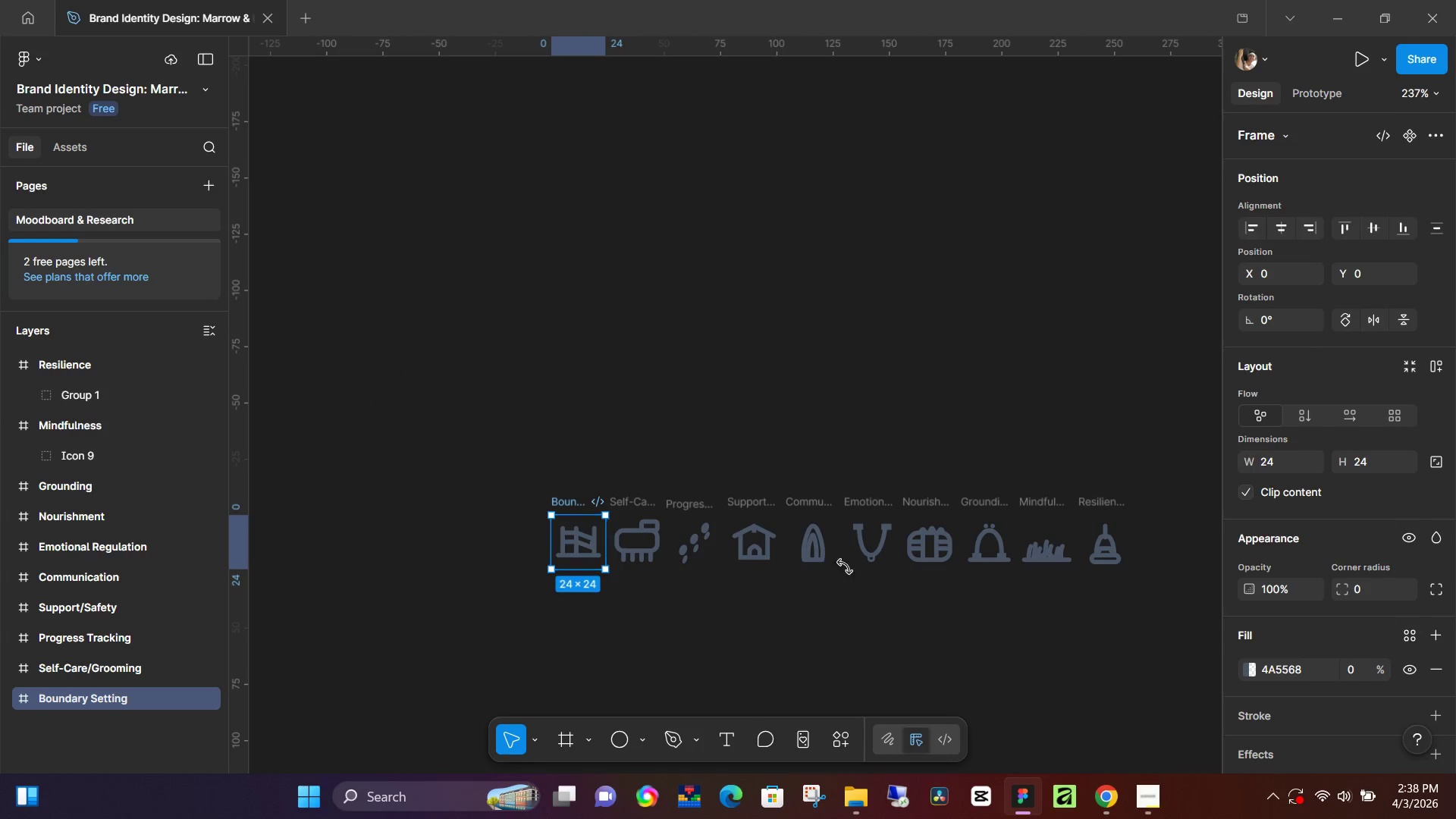 
hold_key(key=ControlLeft, duration=1.51)
scroll: coordinate [1069, 588], scroll_direction: up, amount: 5.0
 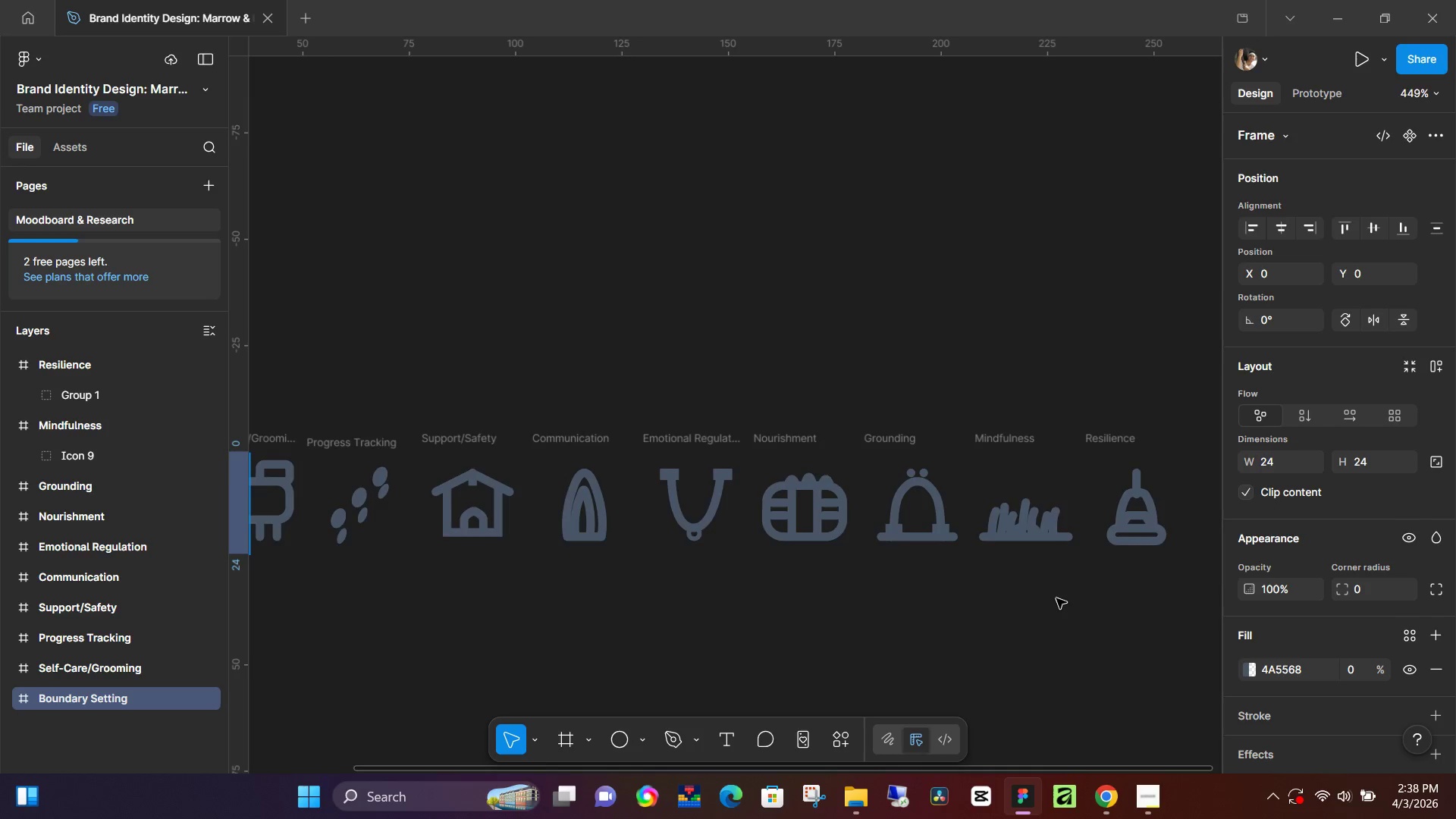 
hold_key(key=ControlLeft, duration=1.5)
scroll: coordinate [1048, 603], scroll_direction: up, amount: 10.0
 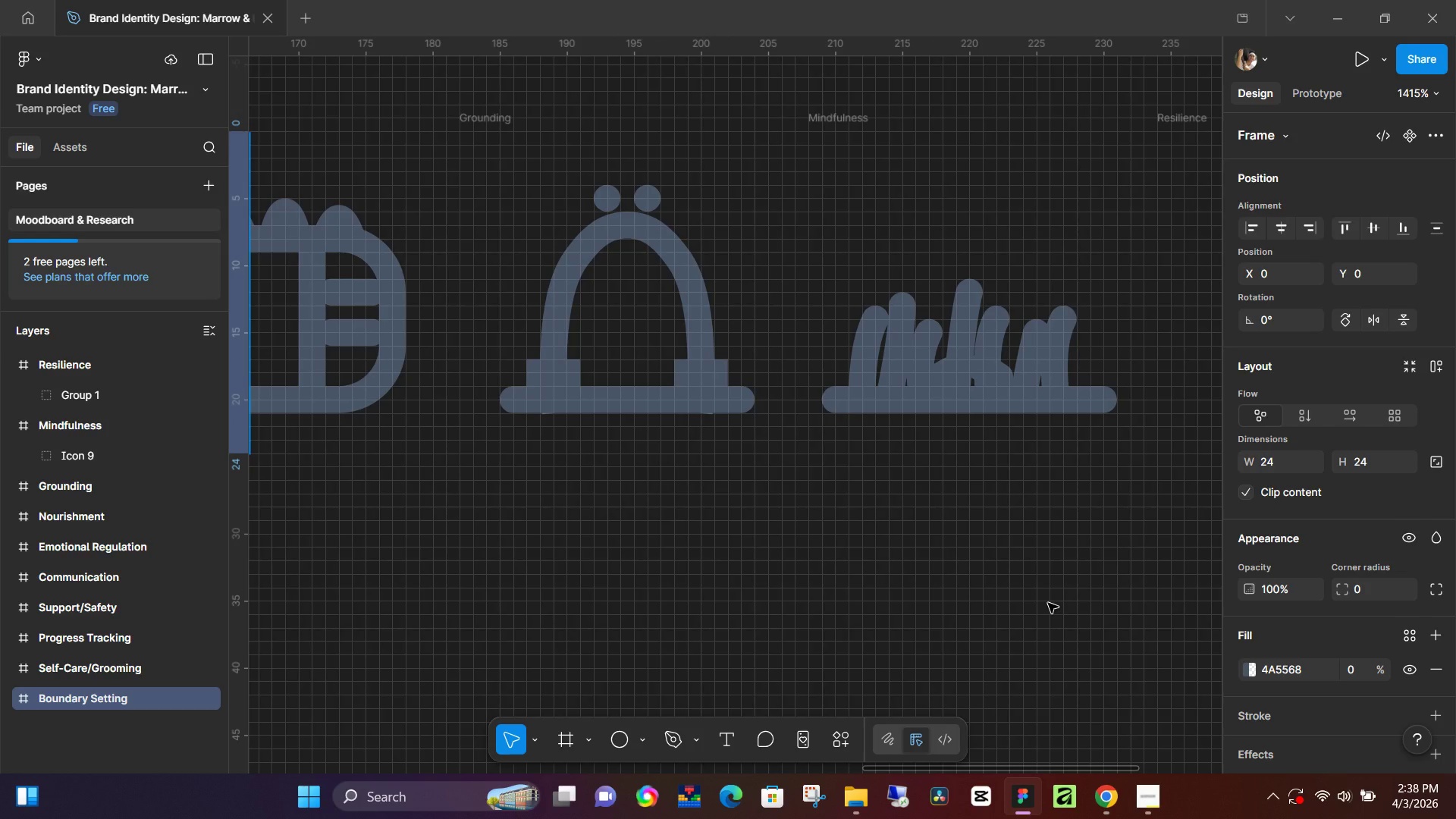 
hold_key(key=ControlLeft, duration=0.55)
scroll: coordinate [1048, 603], scroll_direction: down, amount: 5.0
 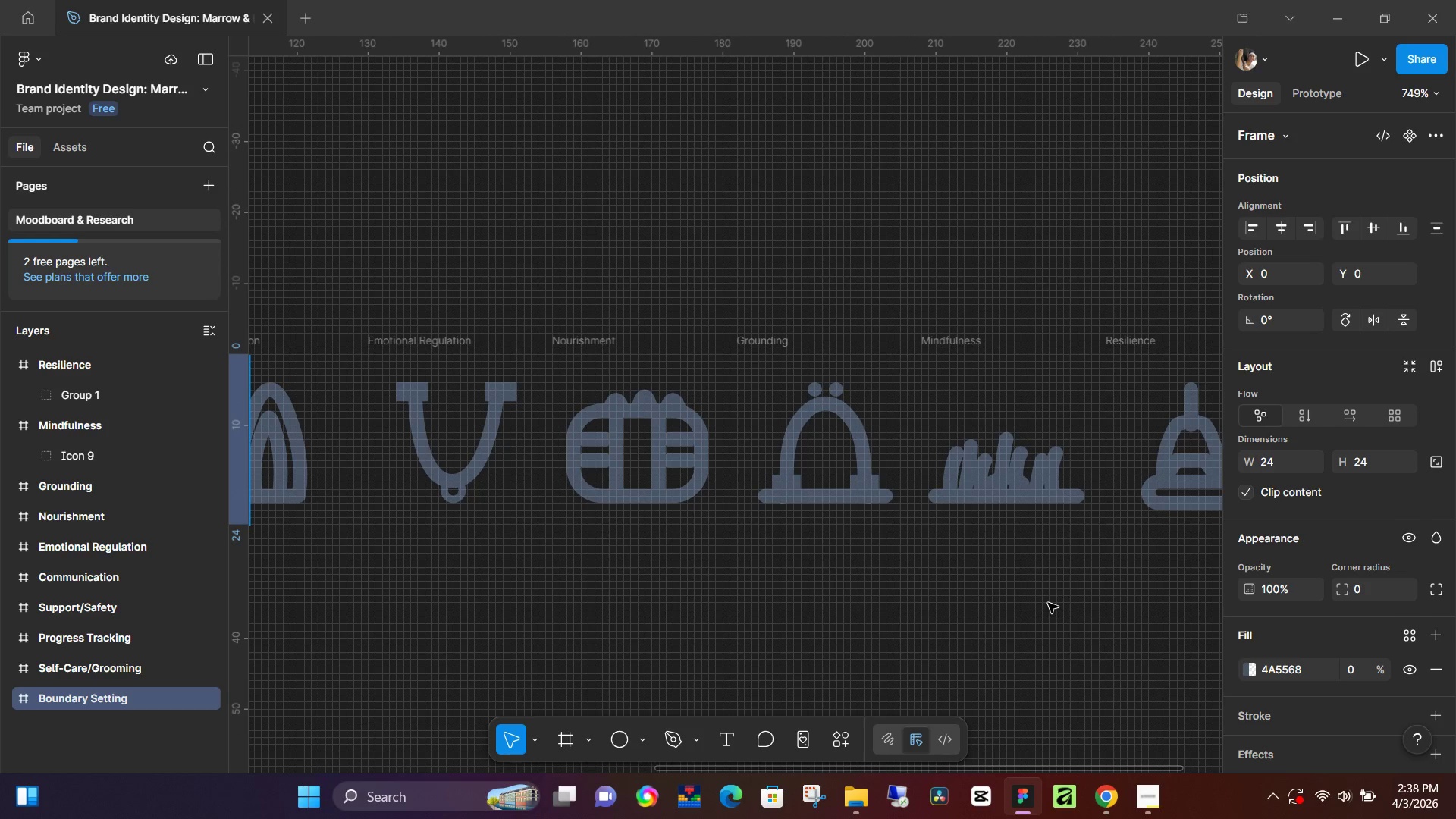 
hold_key(key=Space, duration=0.39)
 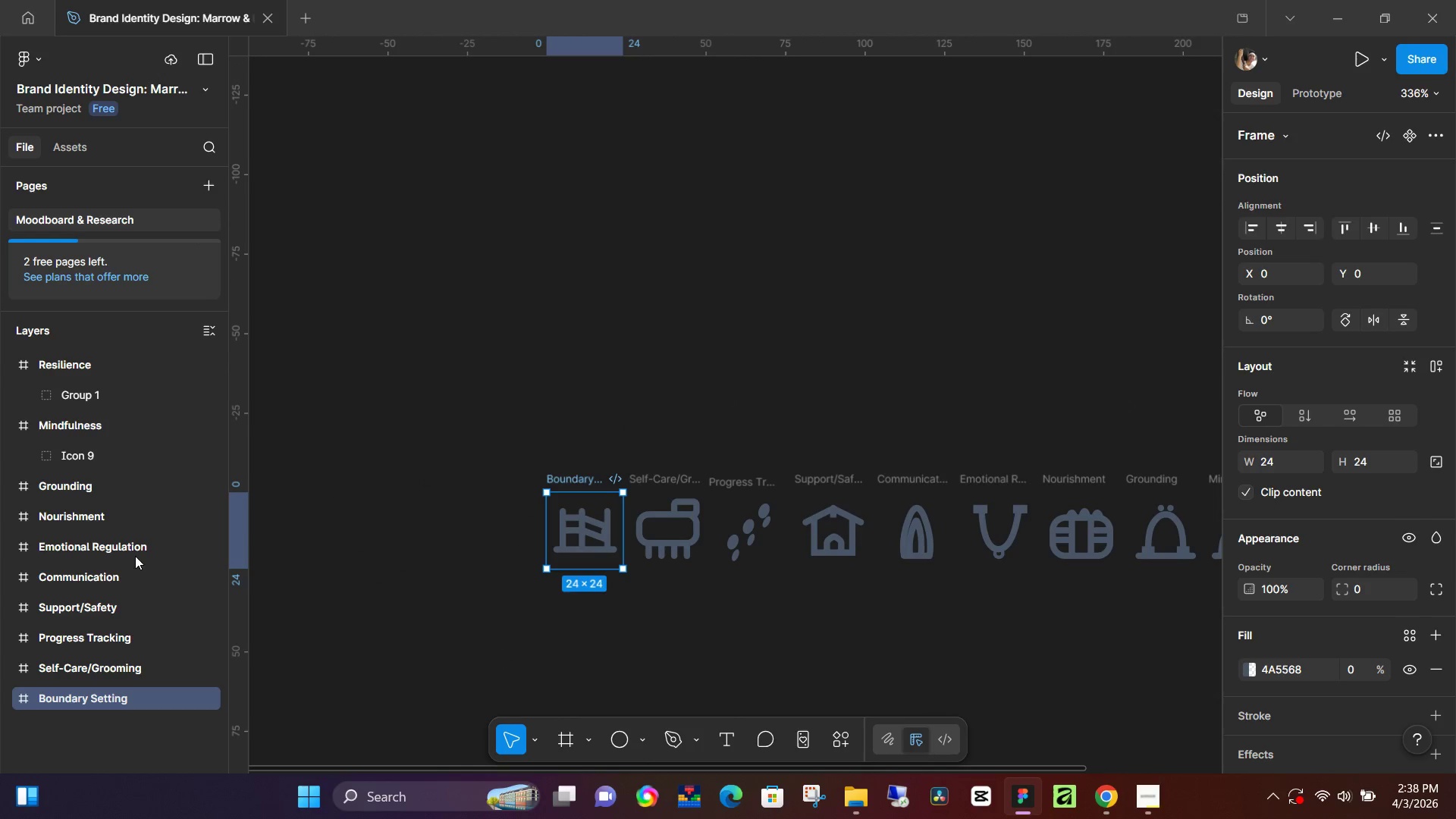 
left_click_drag(start_coordinate=[500, 658], to_coordinate=[718, 659])
 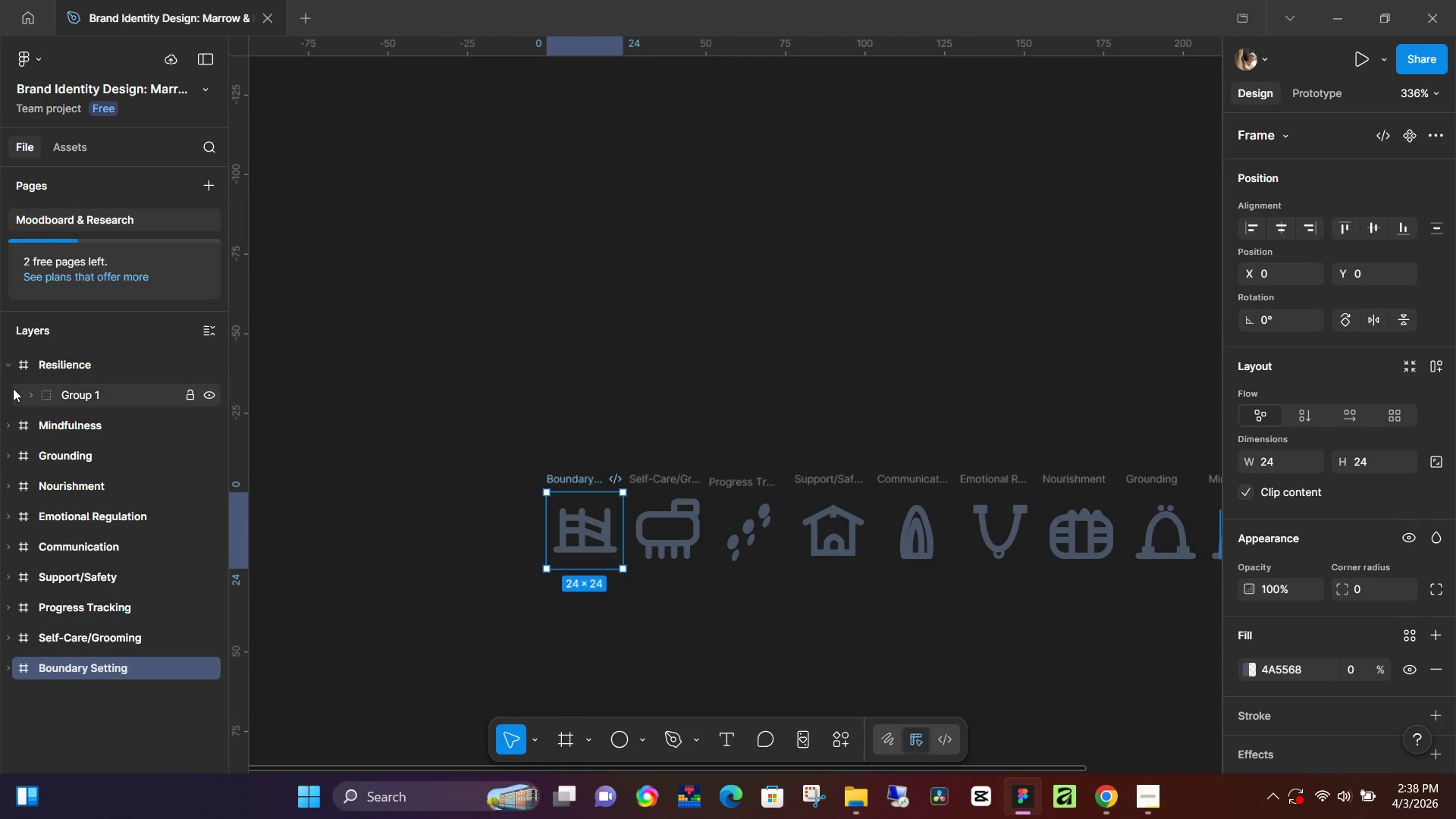 
left_click([8, 363])
 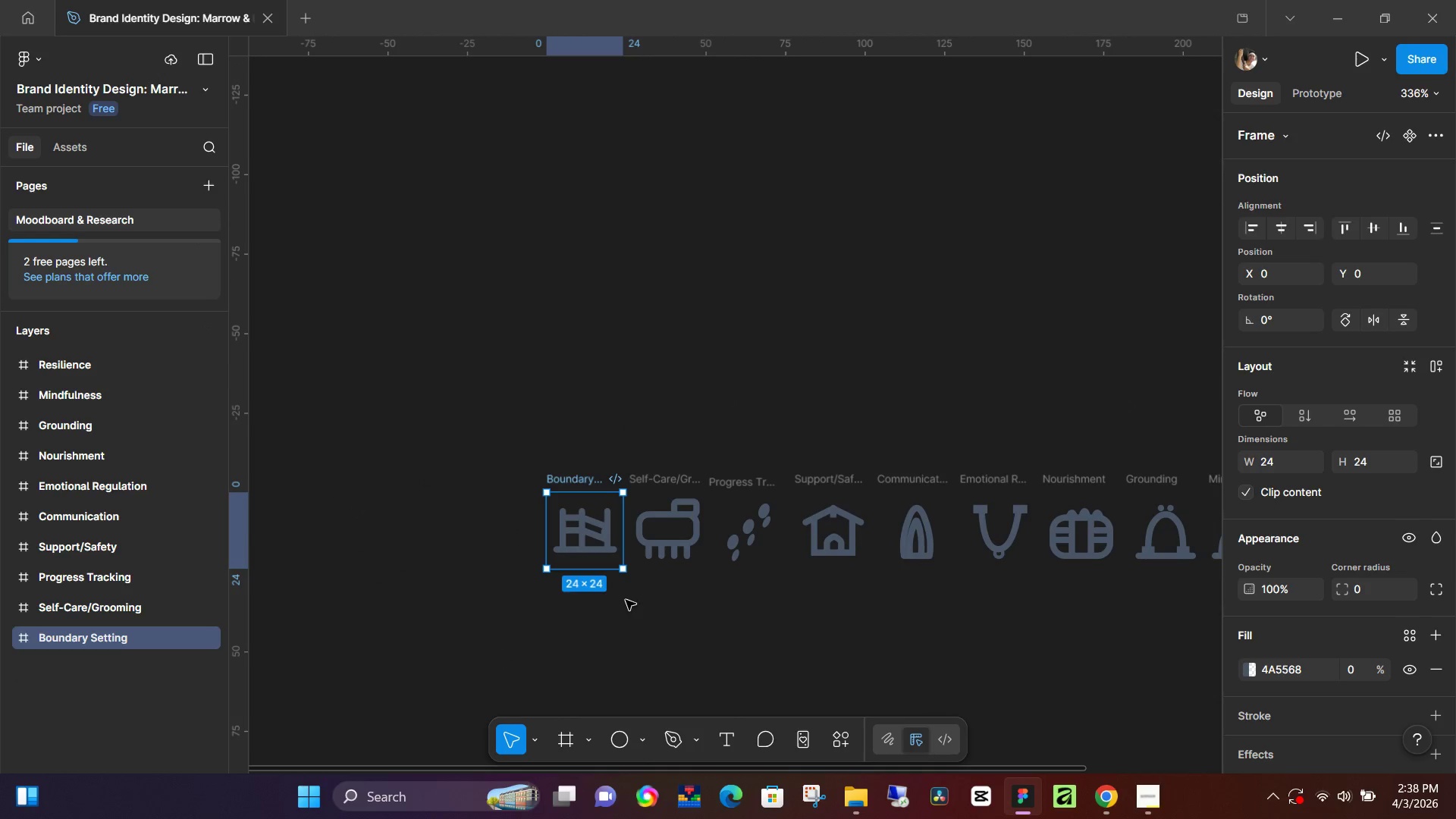 
hold_key(key=Space, duration=0.42)
 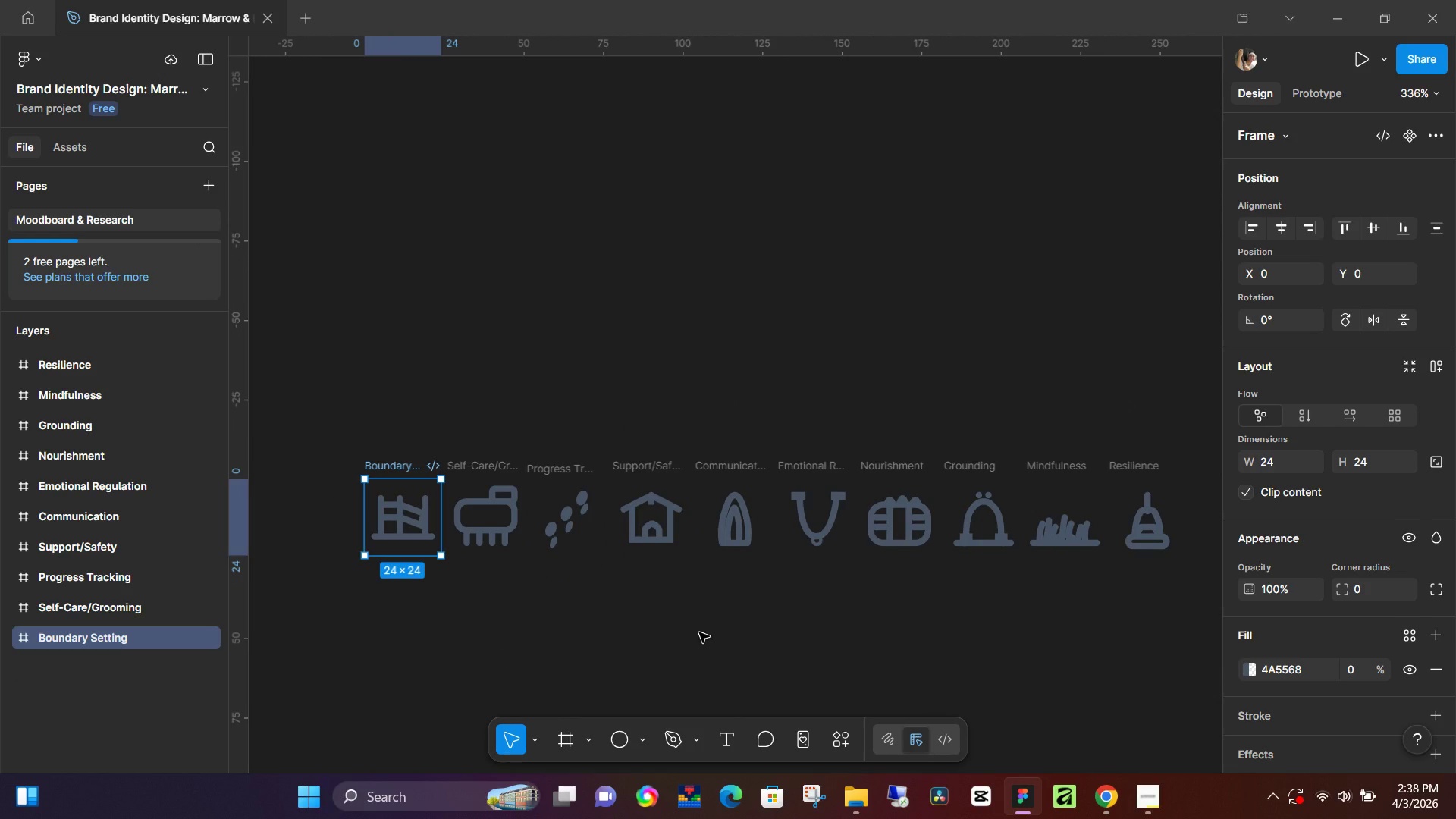 
left_click_drag(start_coordinate=[881, 645], to_coordinate=[699, 632])
 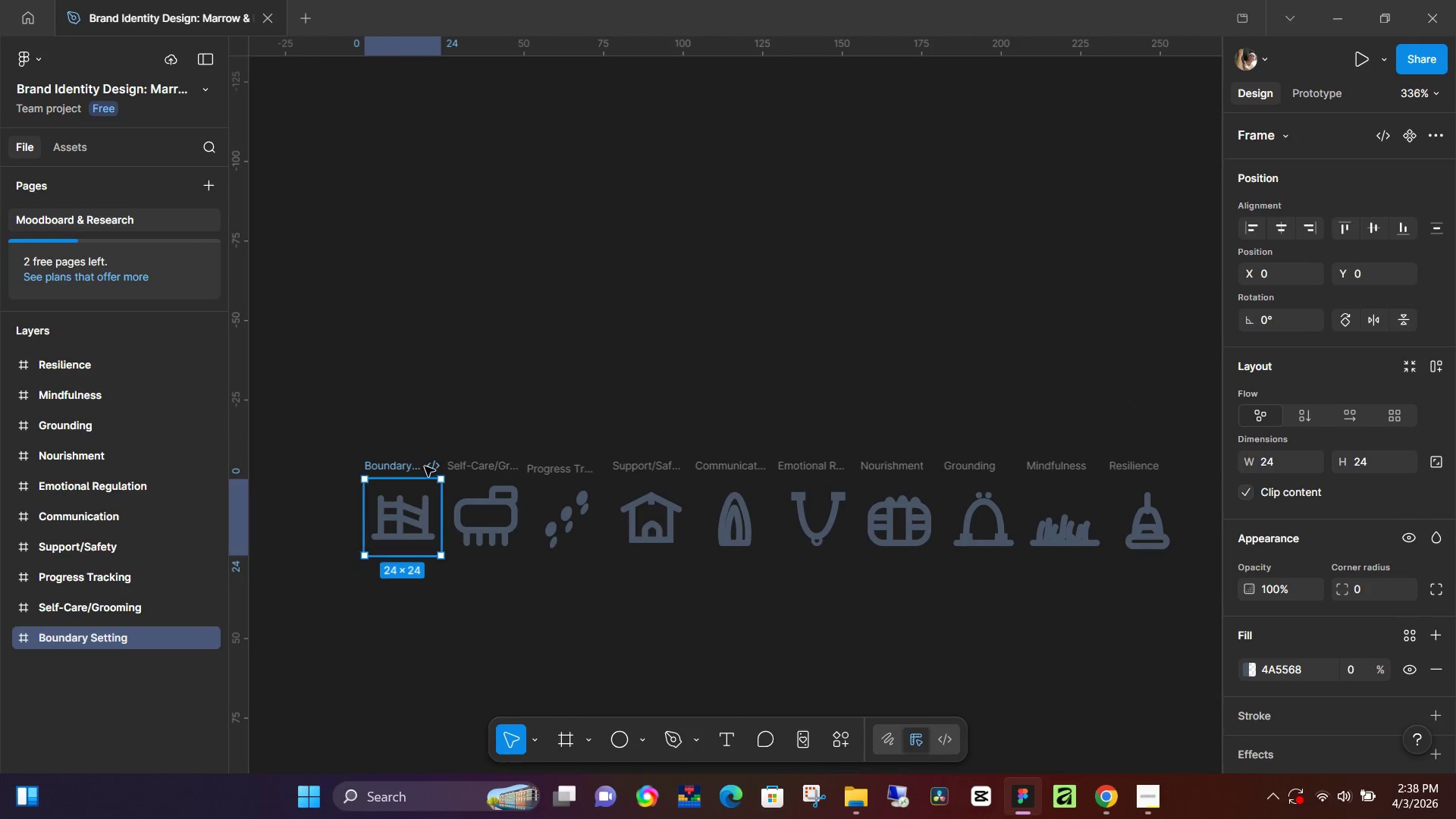 
left_click([400, 464])
 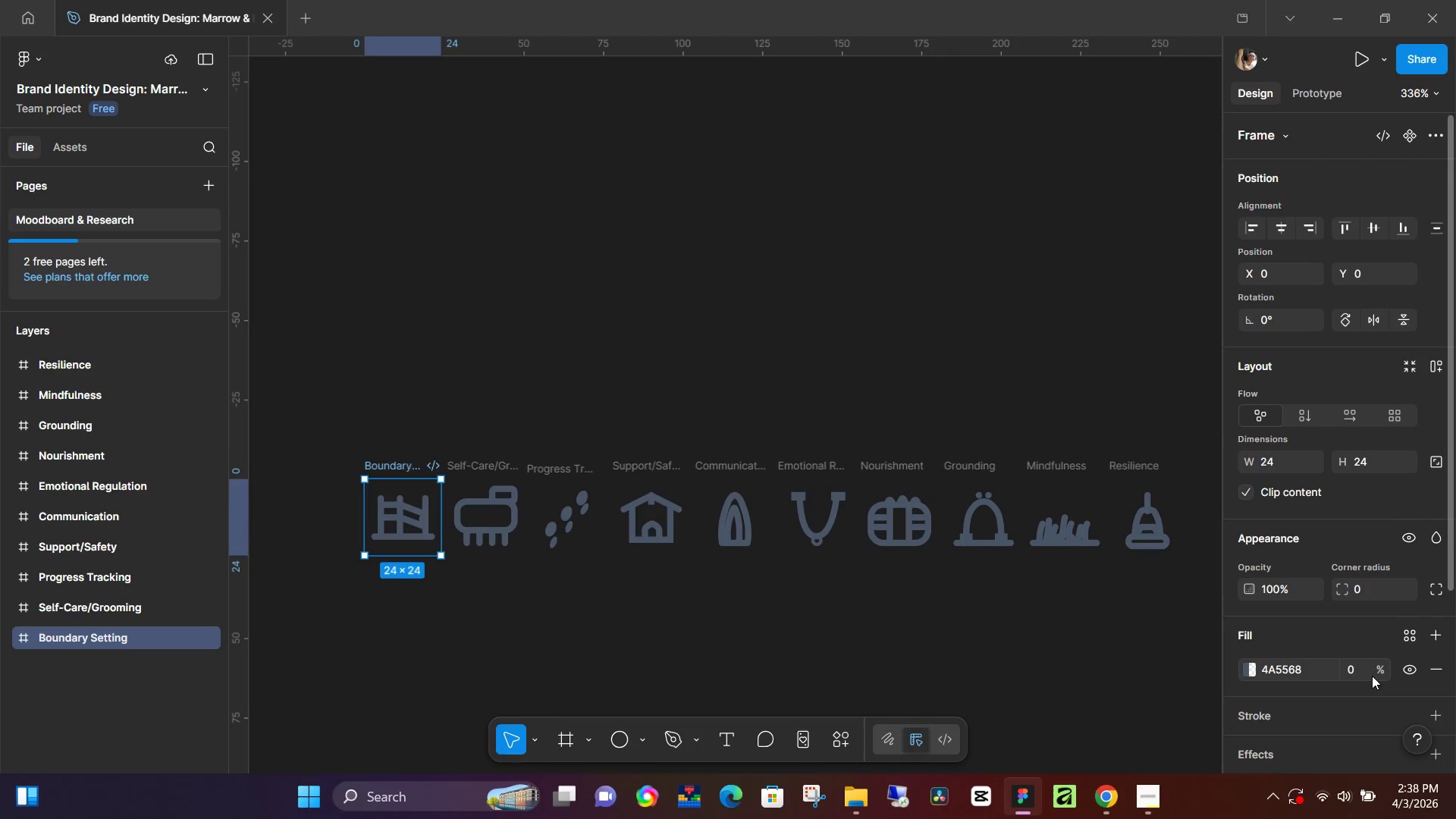 
scroll: coordinate [1355, 689], scroll_direction: down, amount: 4.0
 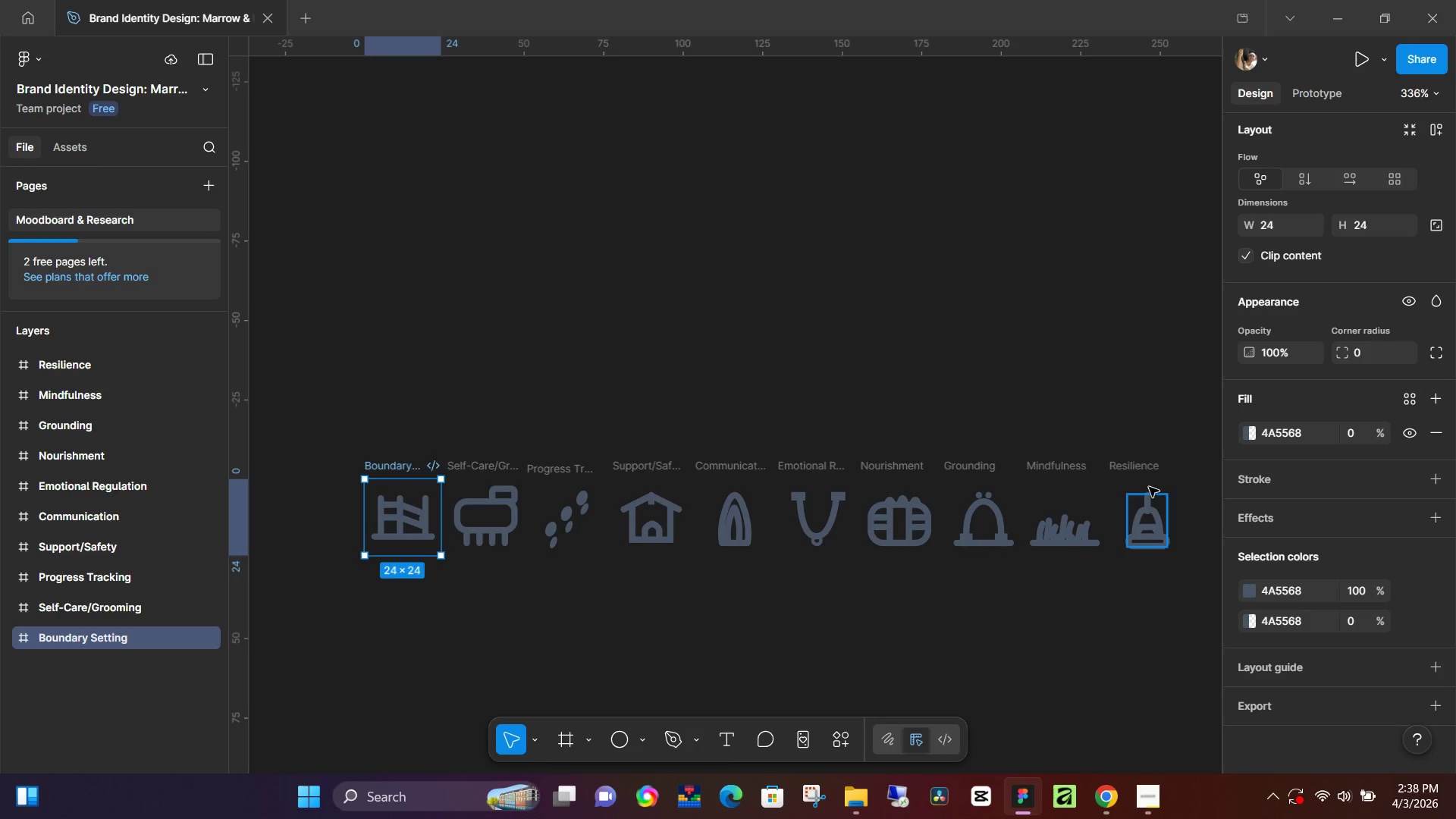 
hold_key(key=ControlLeft, duration=0.31)
scroll: coordinate [987, 580], scroll_direction: down, amount: 4.0
 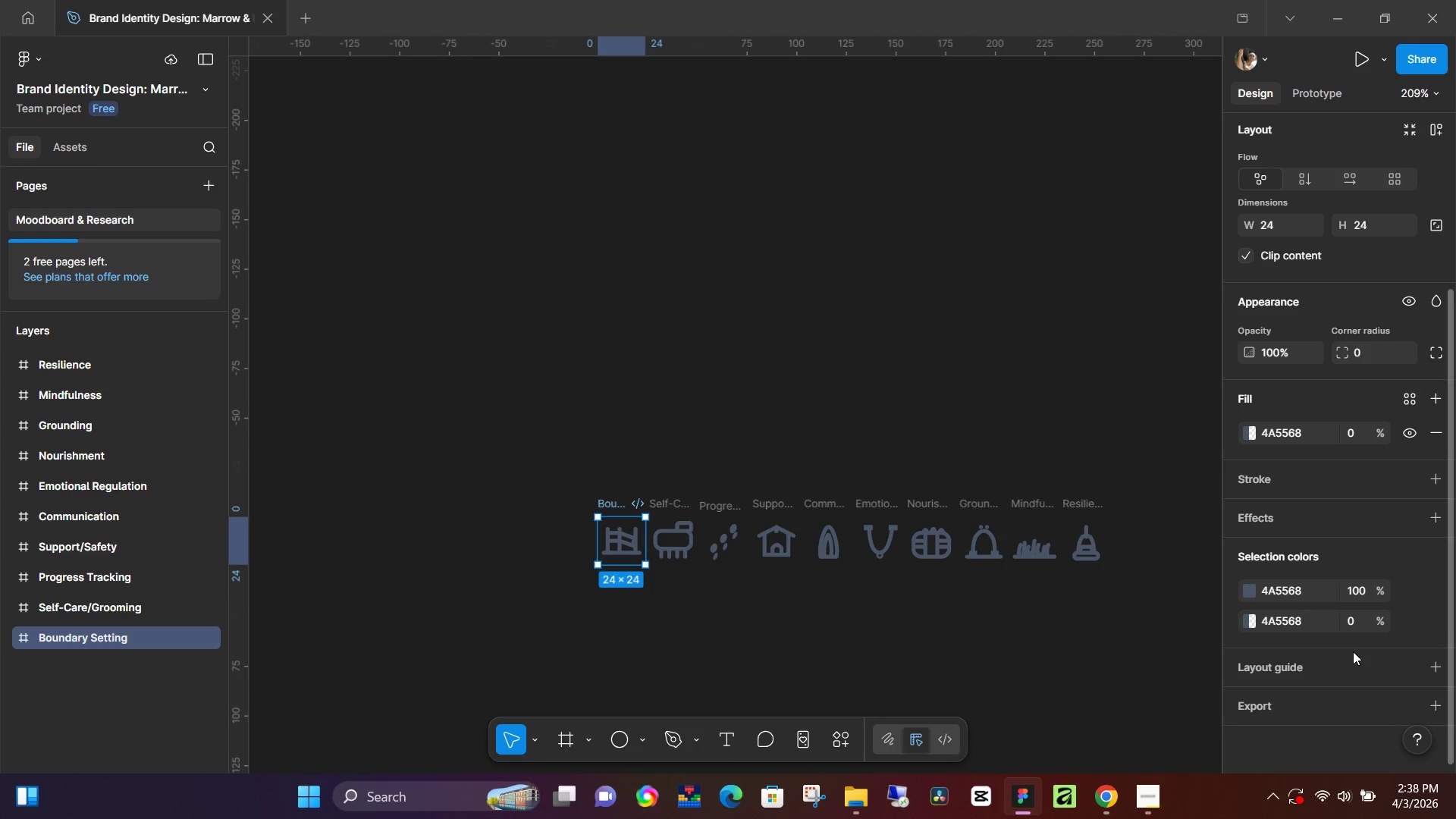 
left_click([1309, 707])
 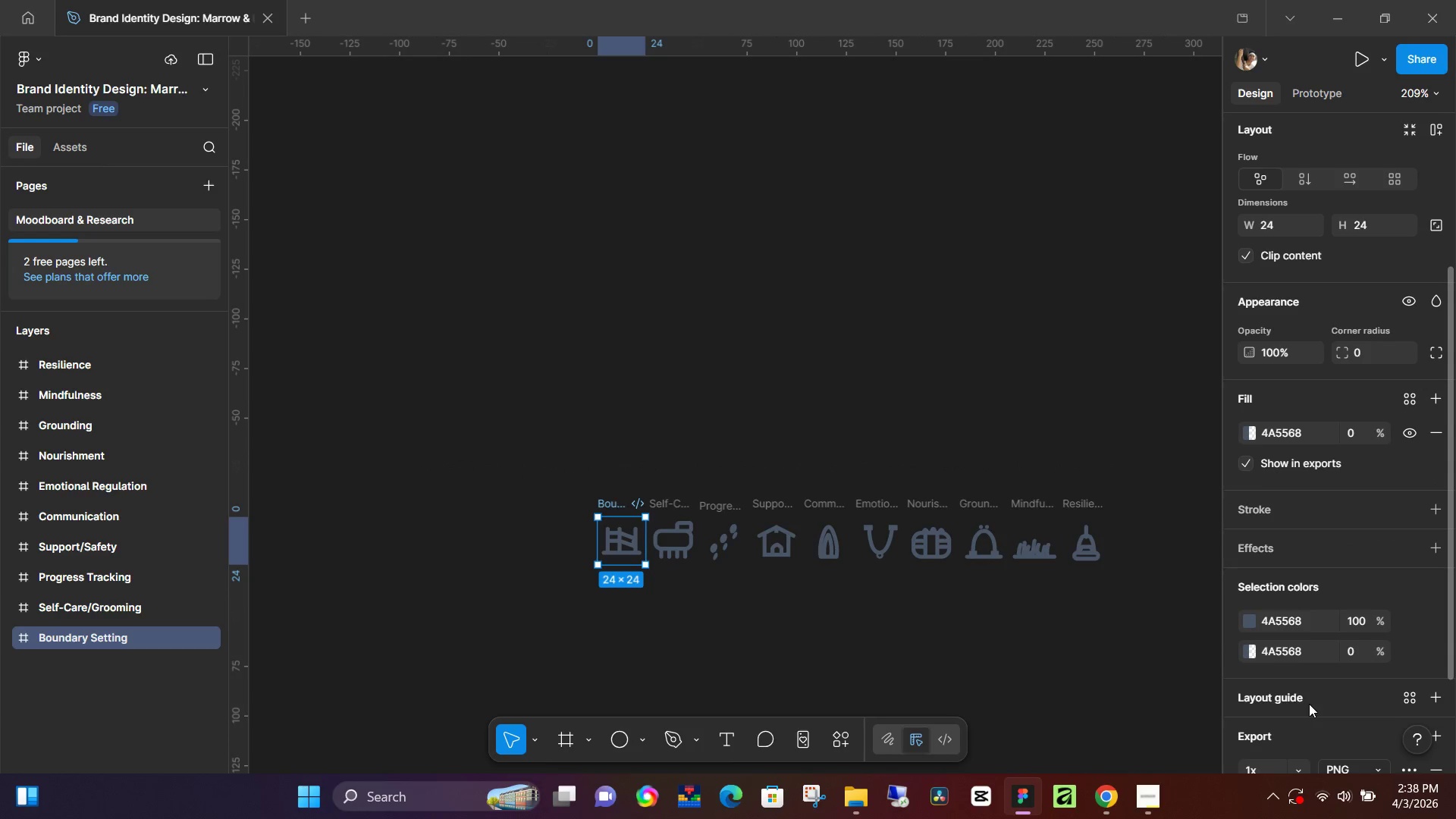 
scroll: coordinate [1303, 701], scroll_direction: down, amount: 1.0
 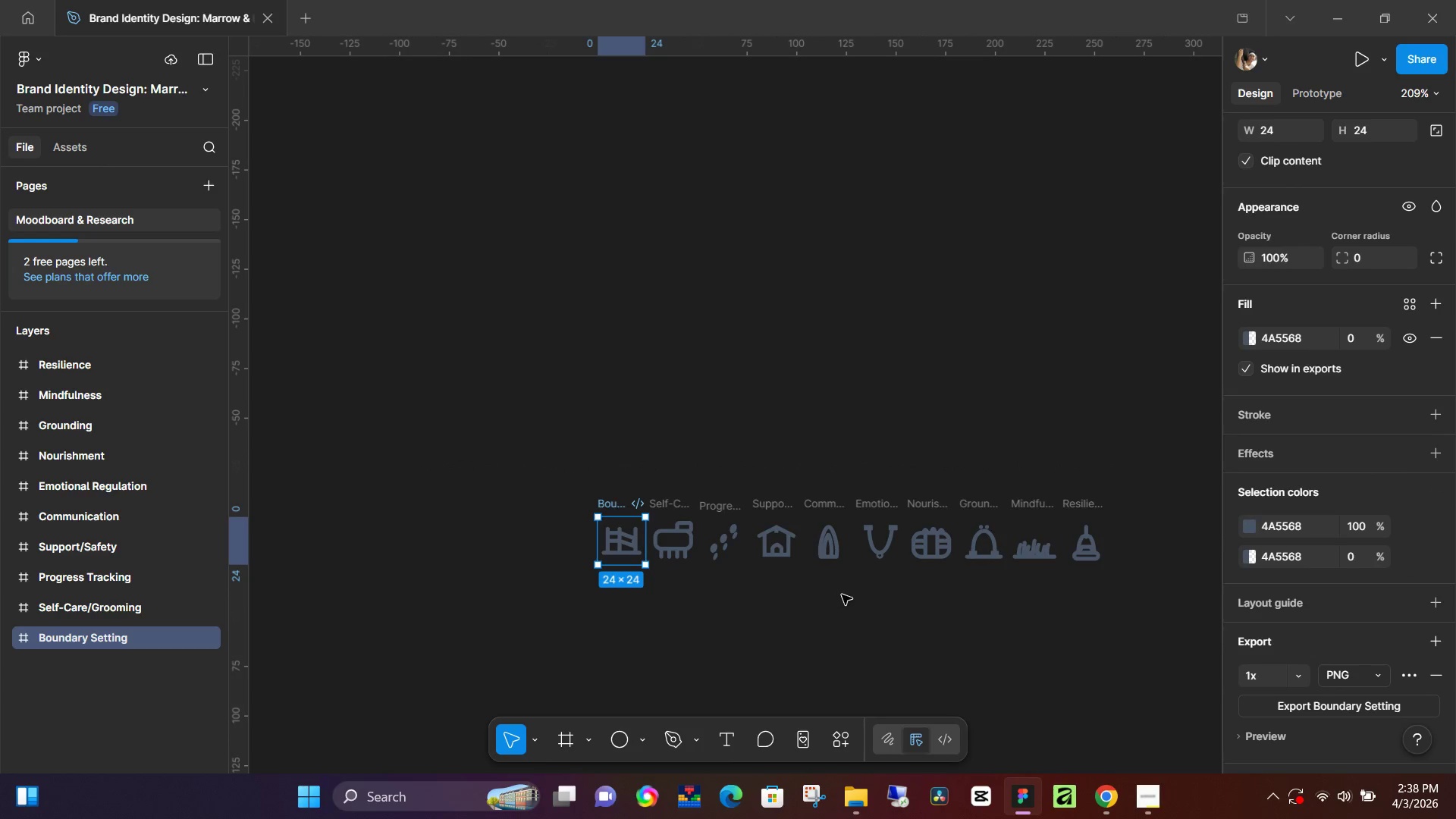 
left_click([866, 627])
 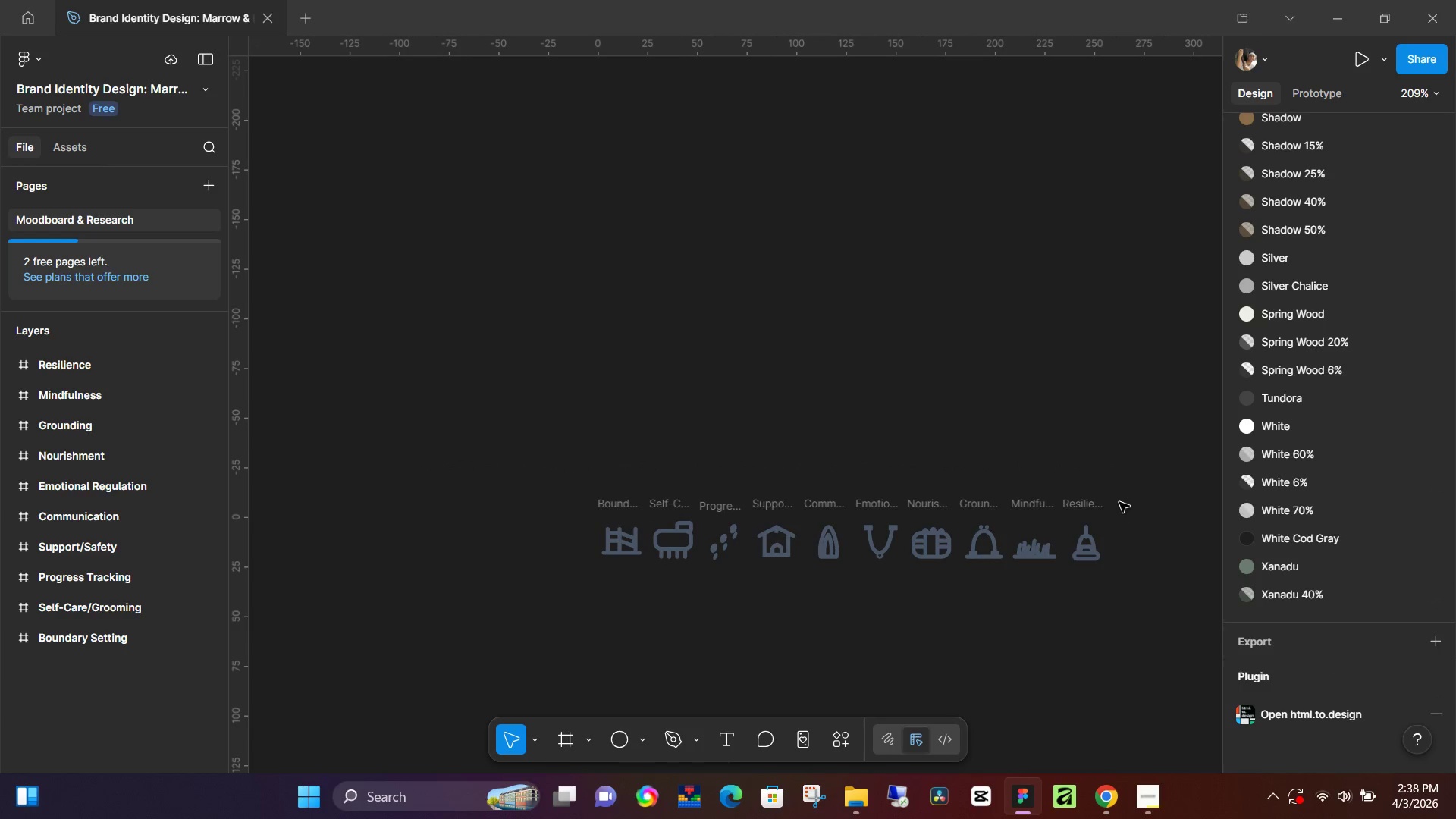 
left_click_drag(start_coordinate=[1122, 488], to_coordinate=[511, 573])
 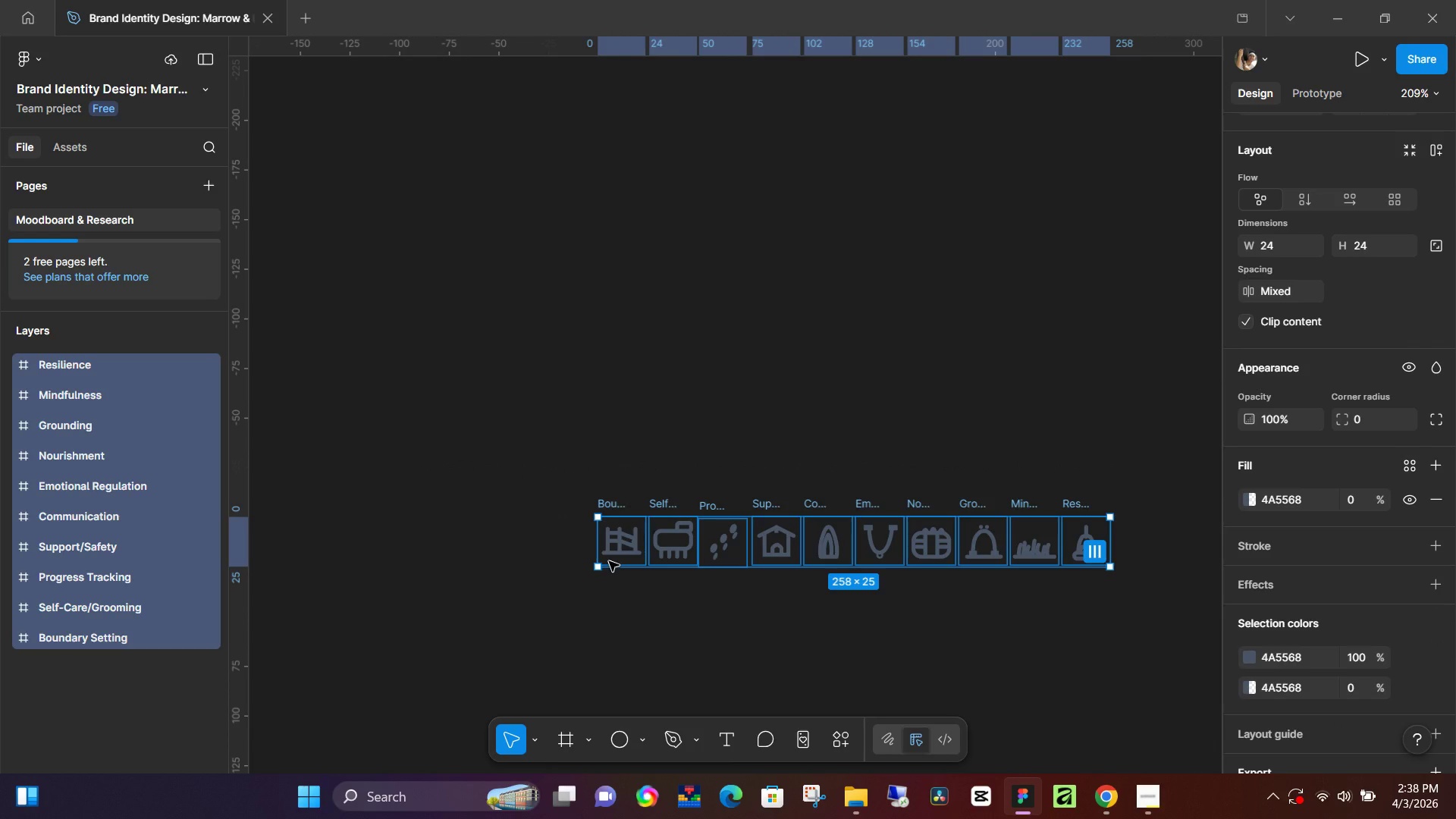 
key(Shift+A)
 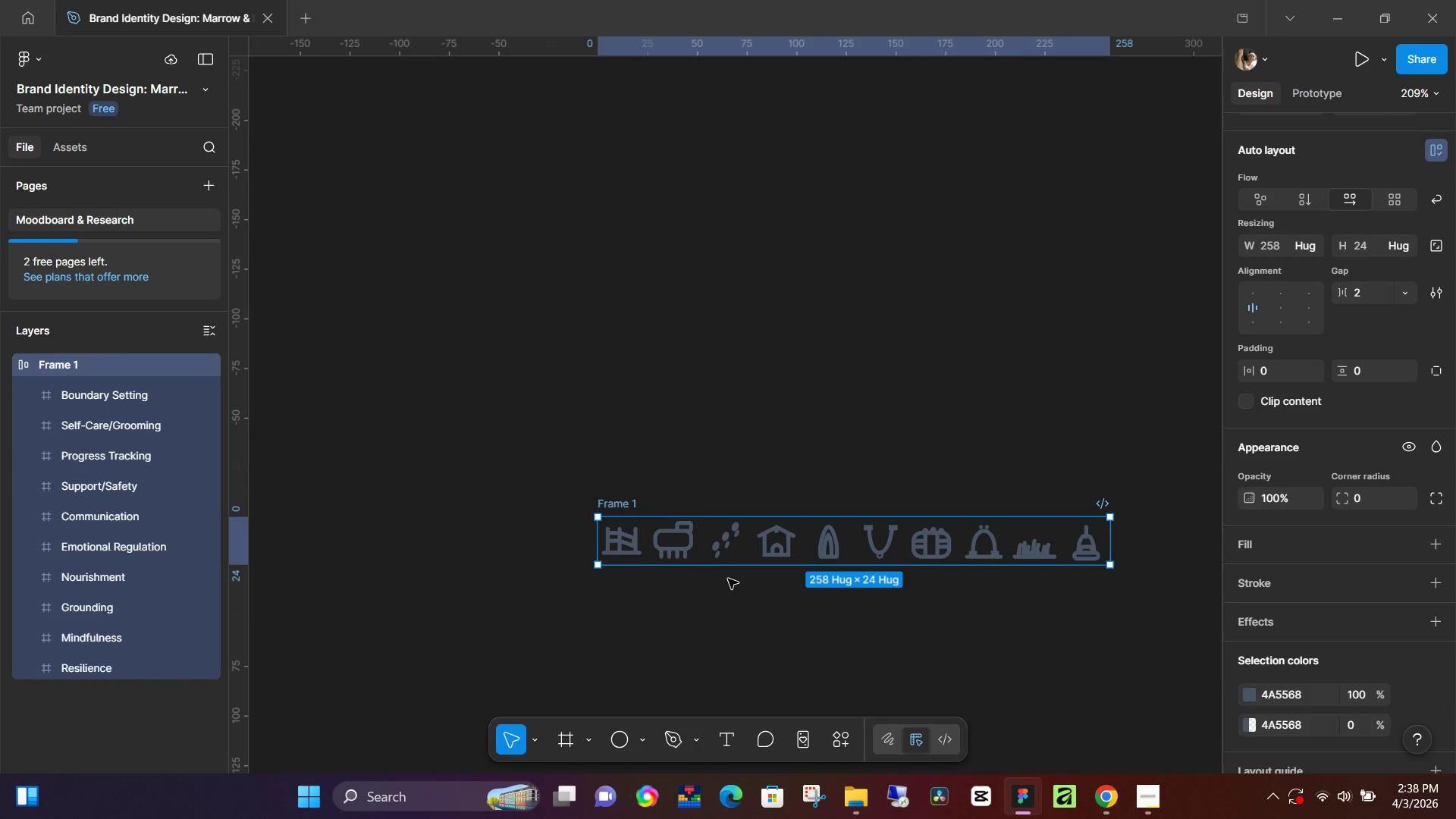 
key(Control+Z)
 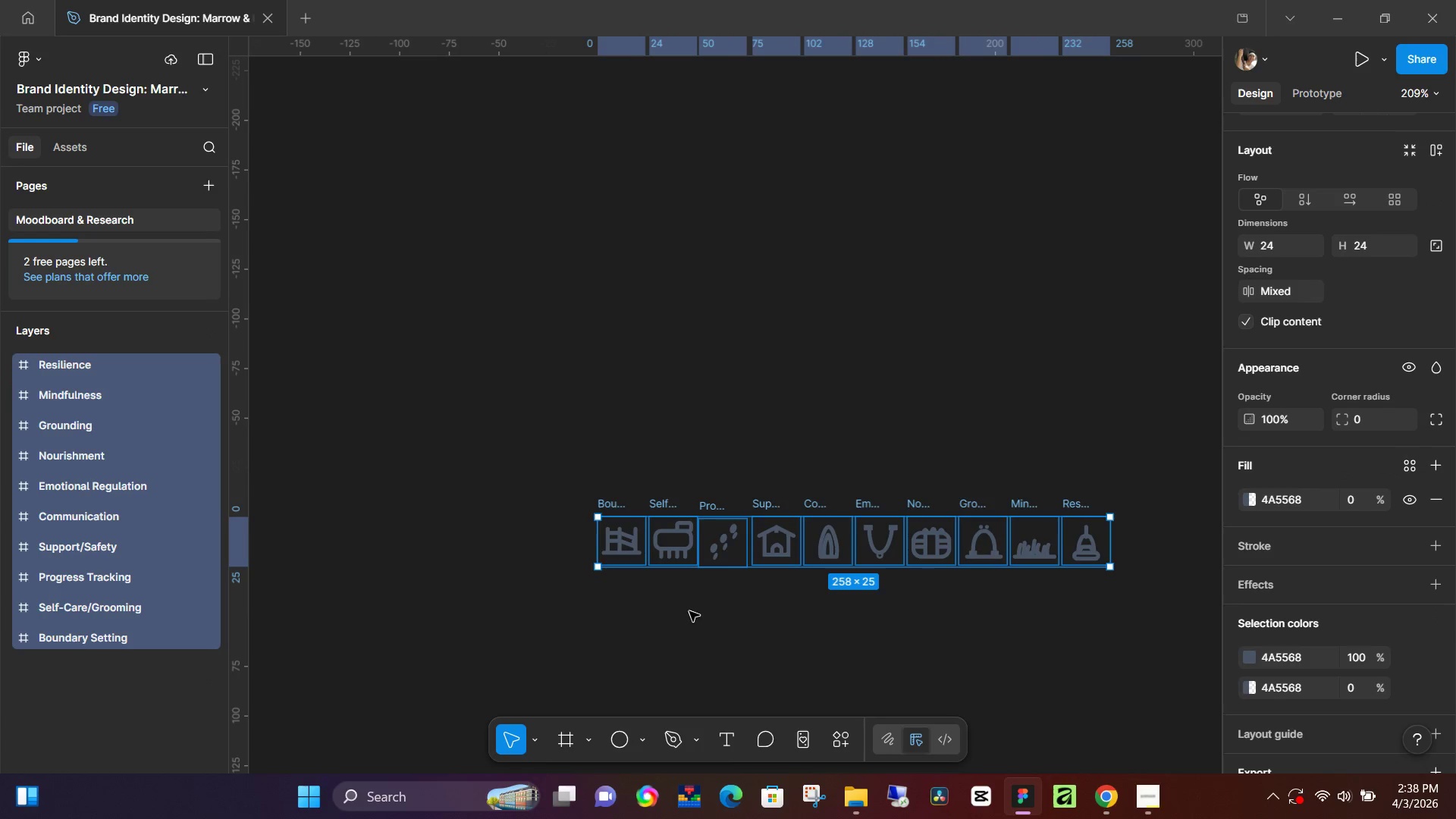 
left_click([689, 611])
 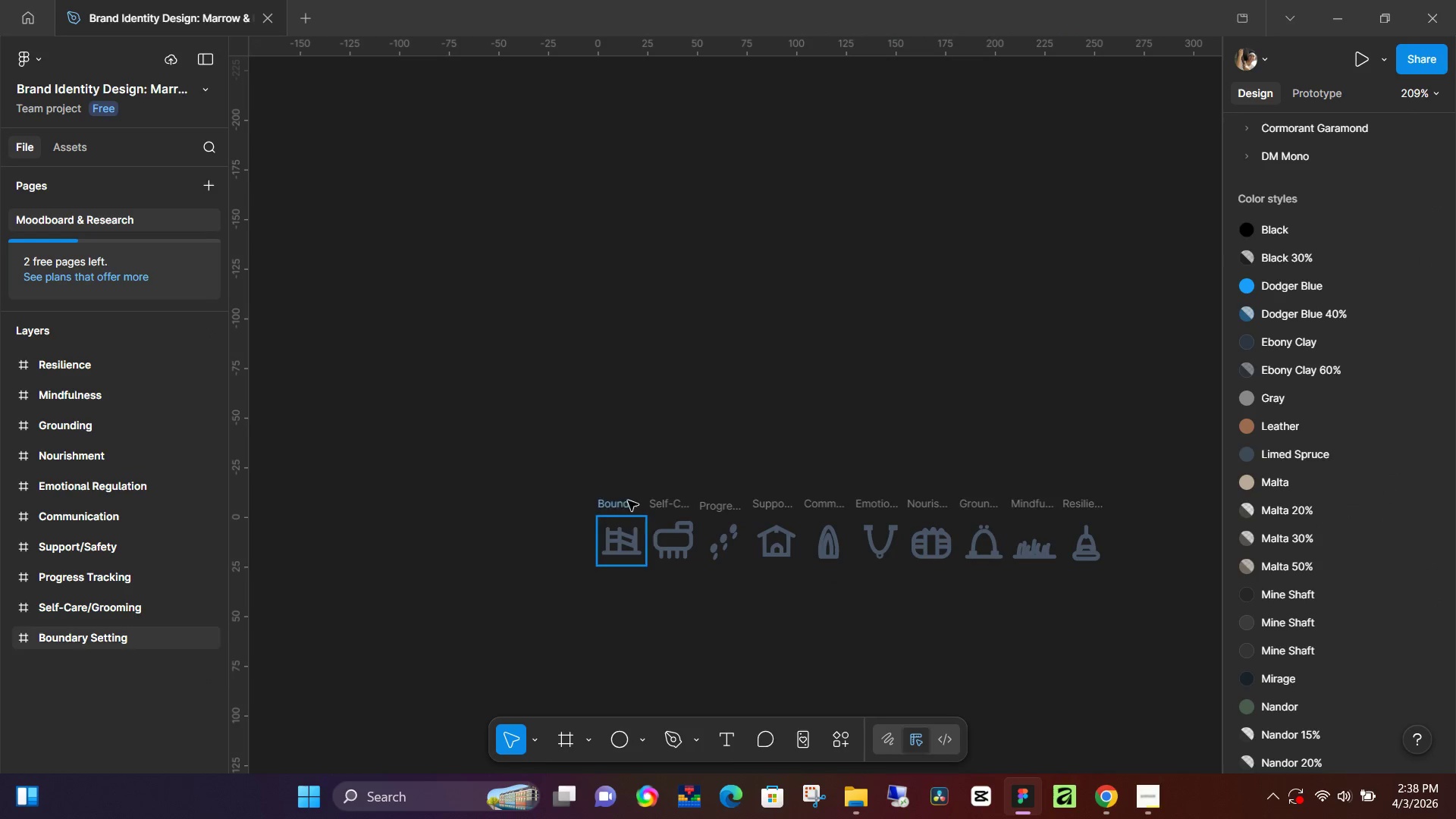 
left_click([622, 495])
 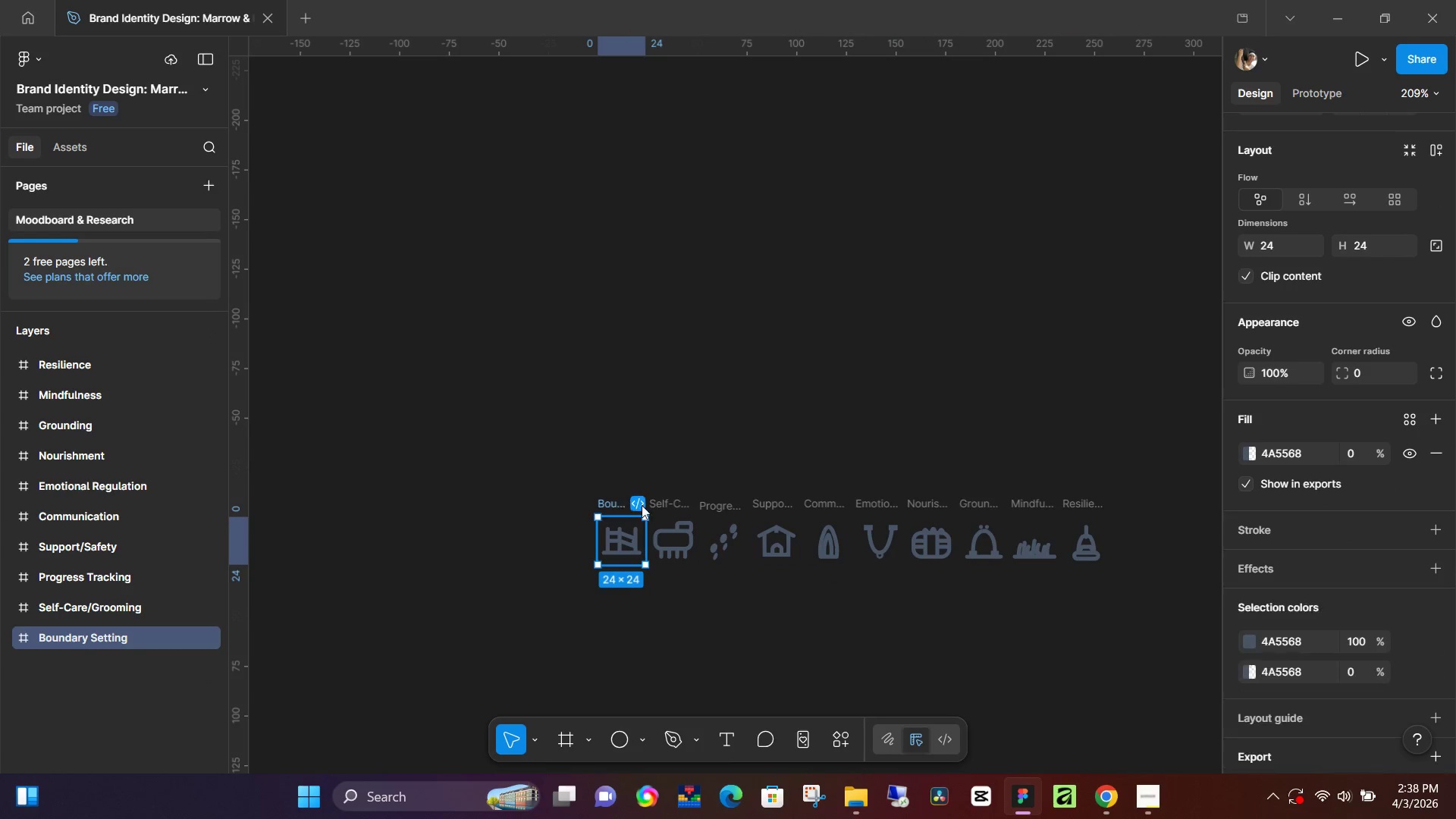 
key(Shift+A)
 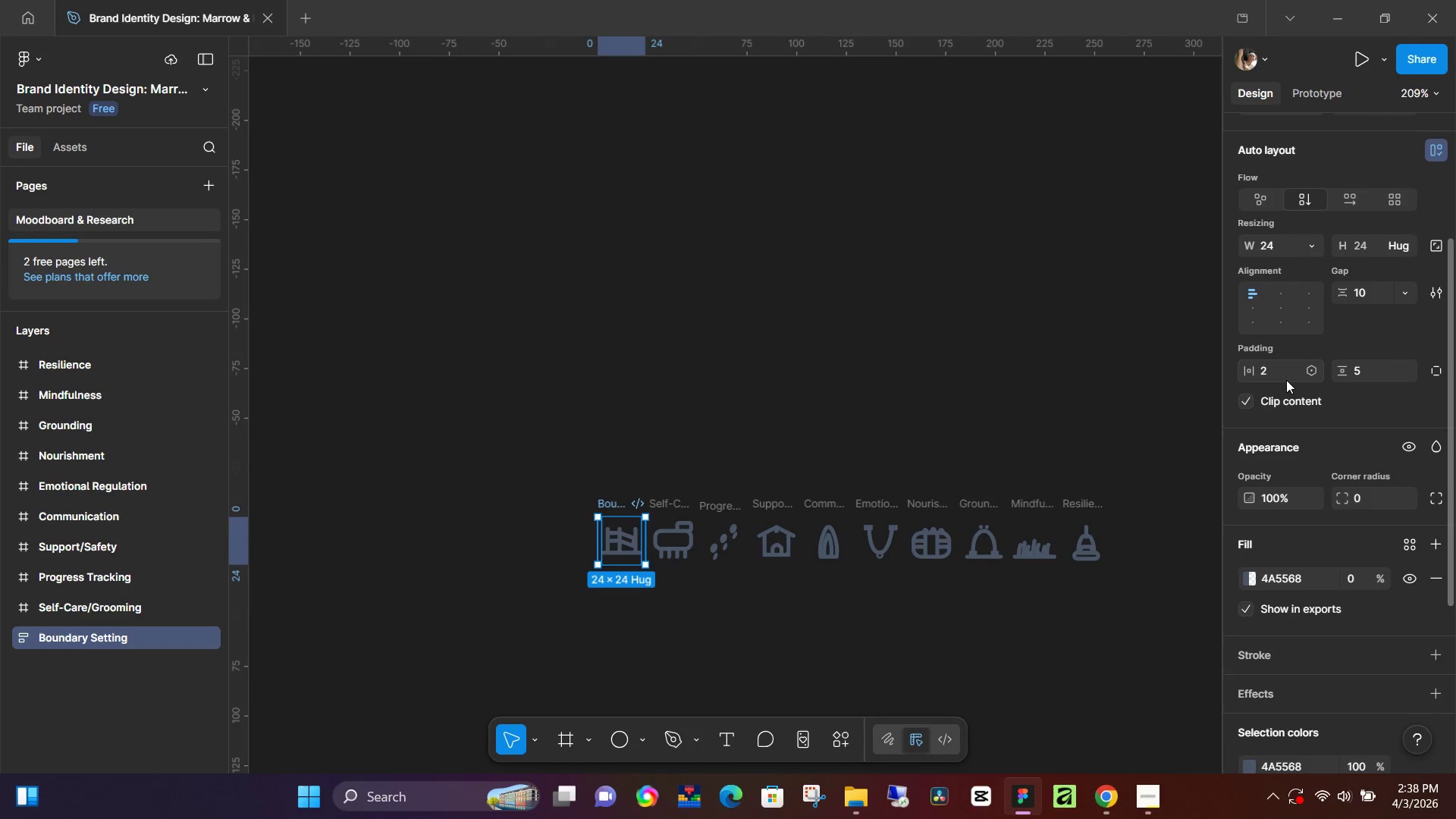 
left_click([1373, 372])
 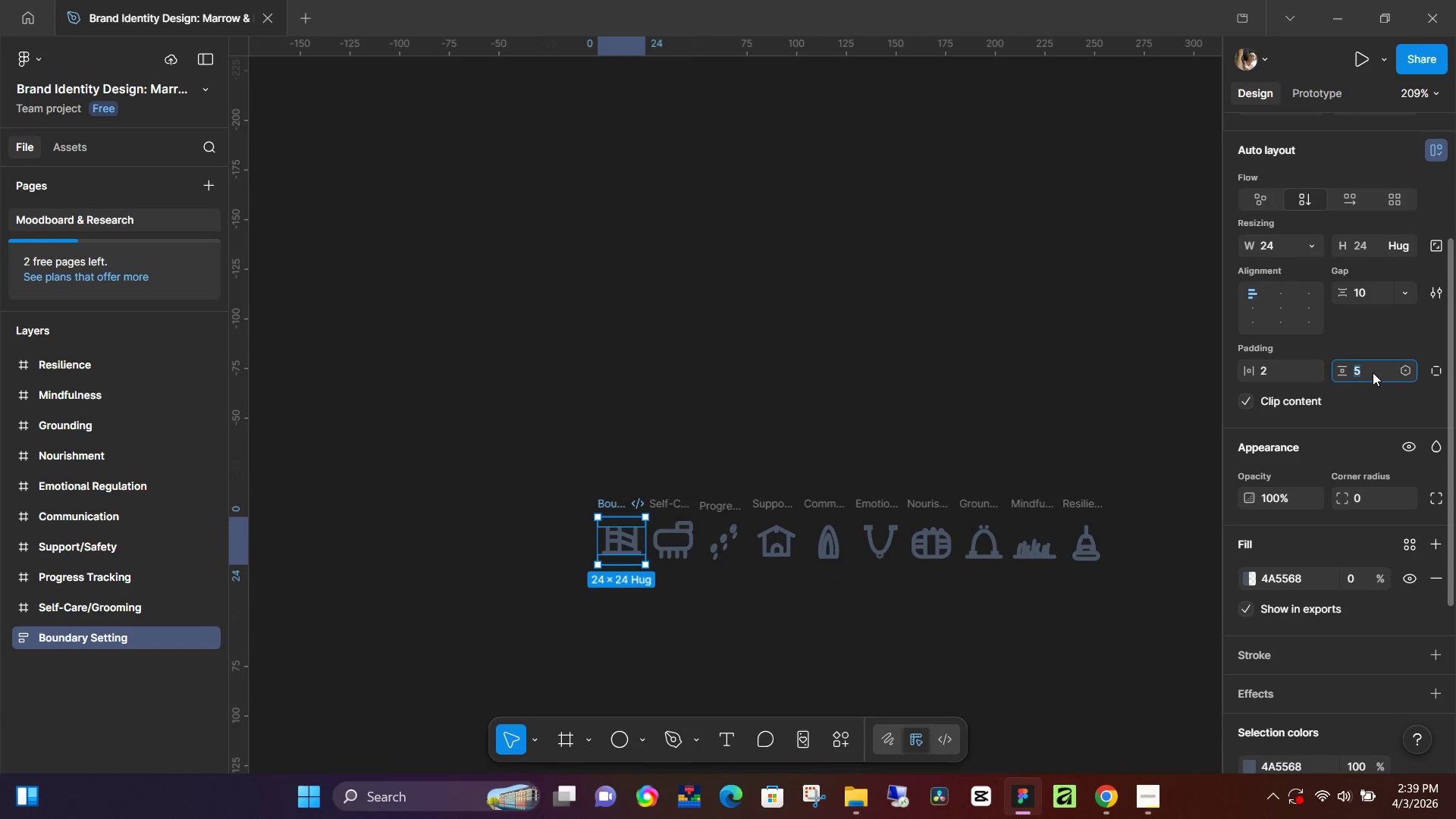 
key(2)
 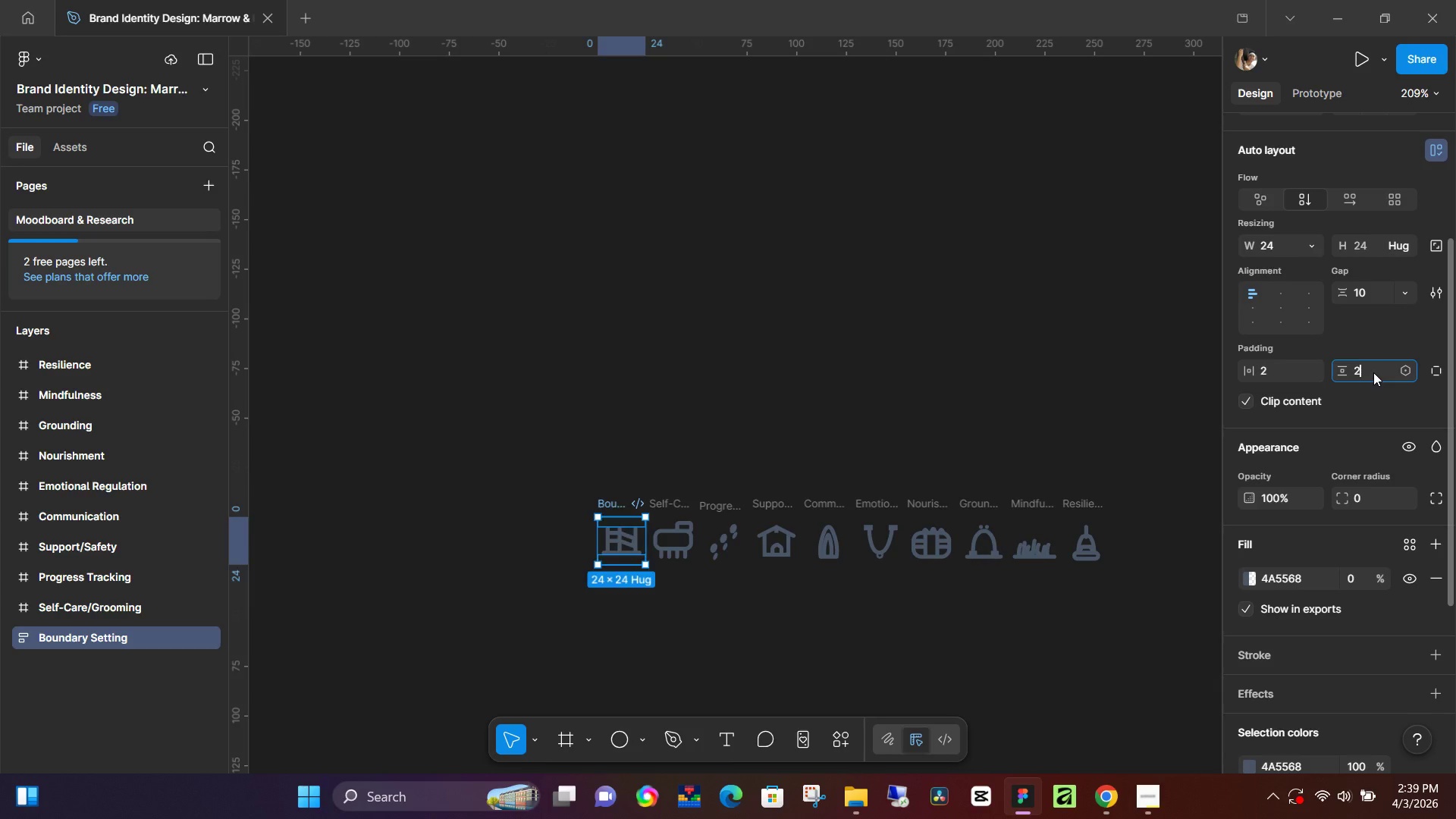 
key(NumpadEnter)
 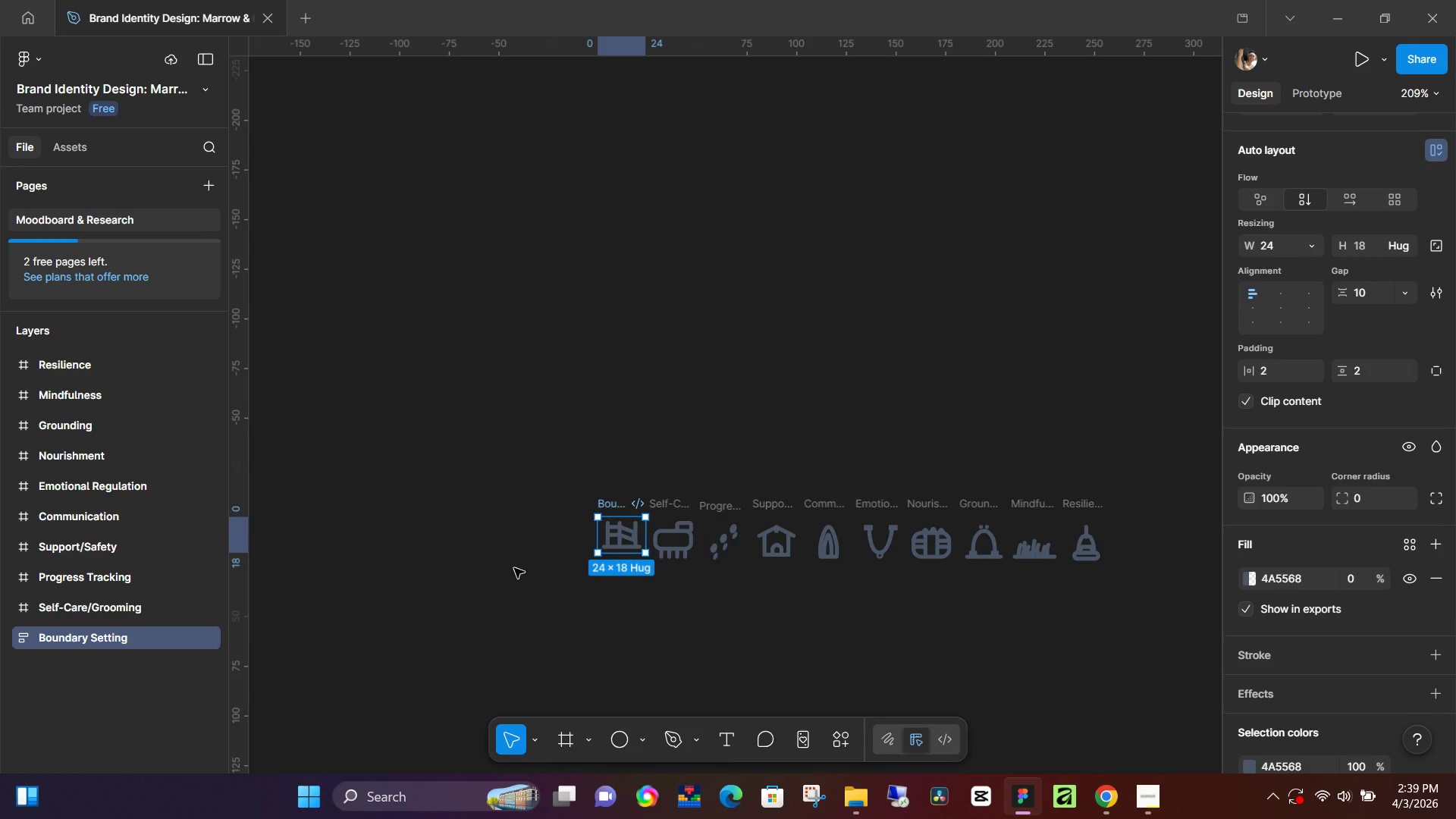 
hold_key(key=ControlLeft, duration=1.33)
 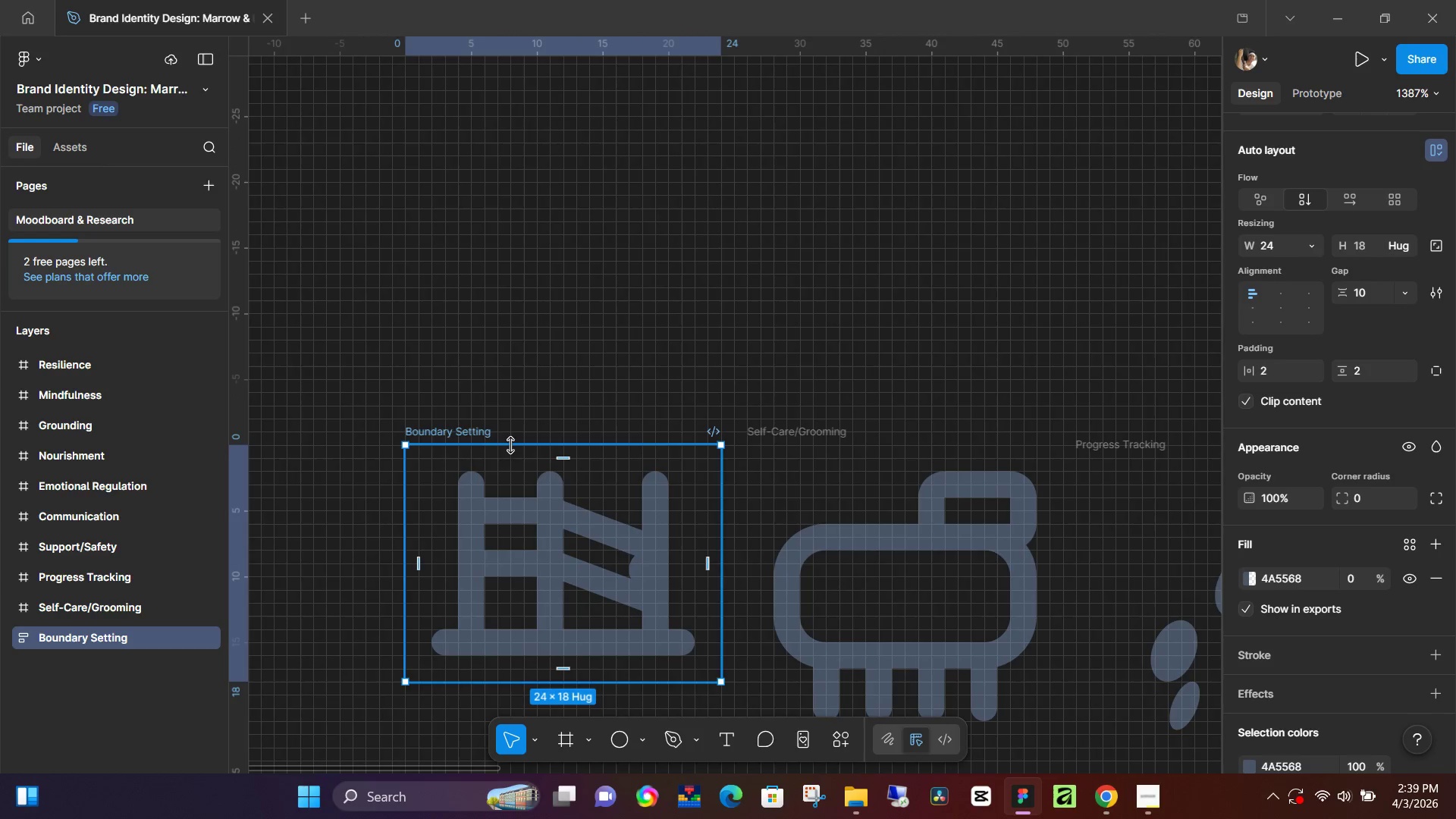 
hold_key(key=ControlLeft, duration=27.33)
 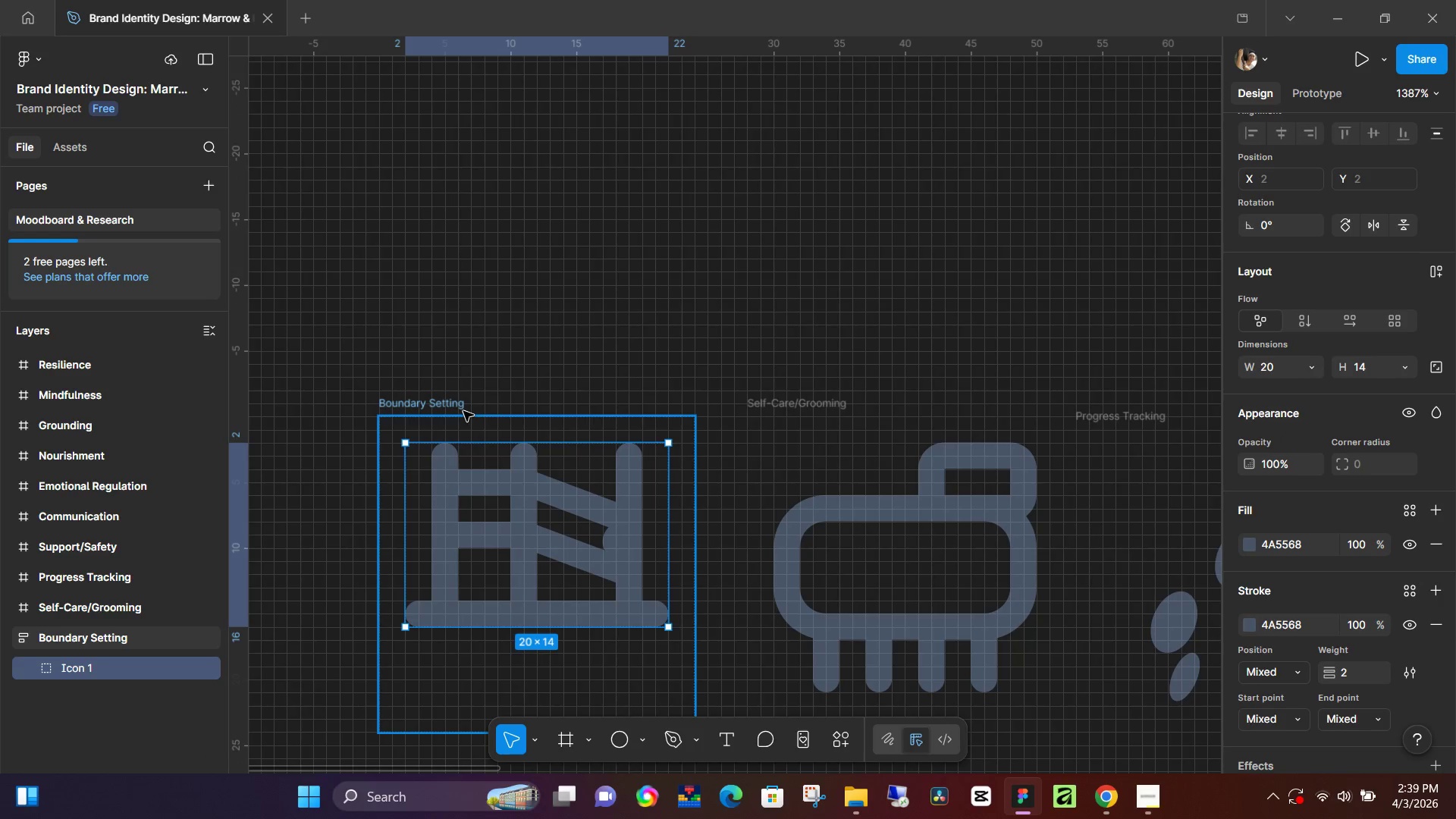 
scroll: coordinate [566, 505], scroll_direction: up, amount: 17.0
 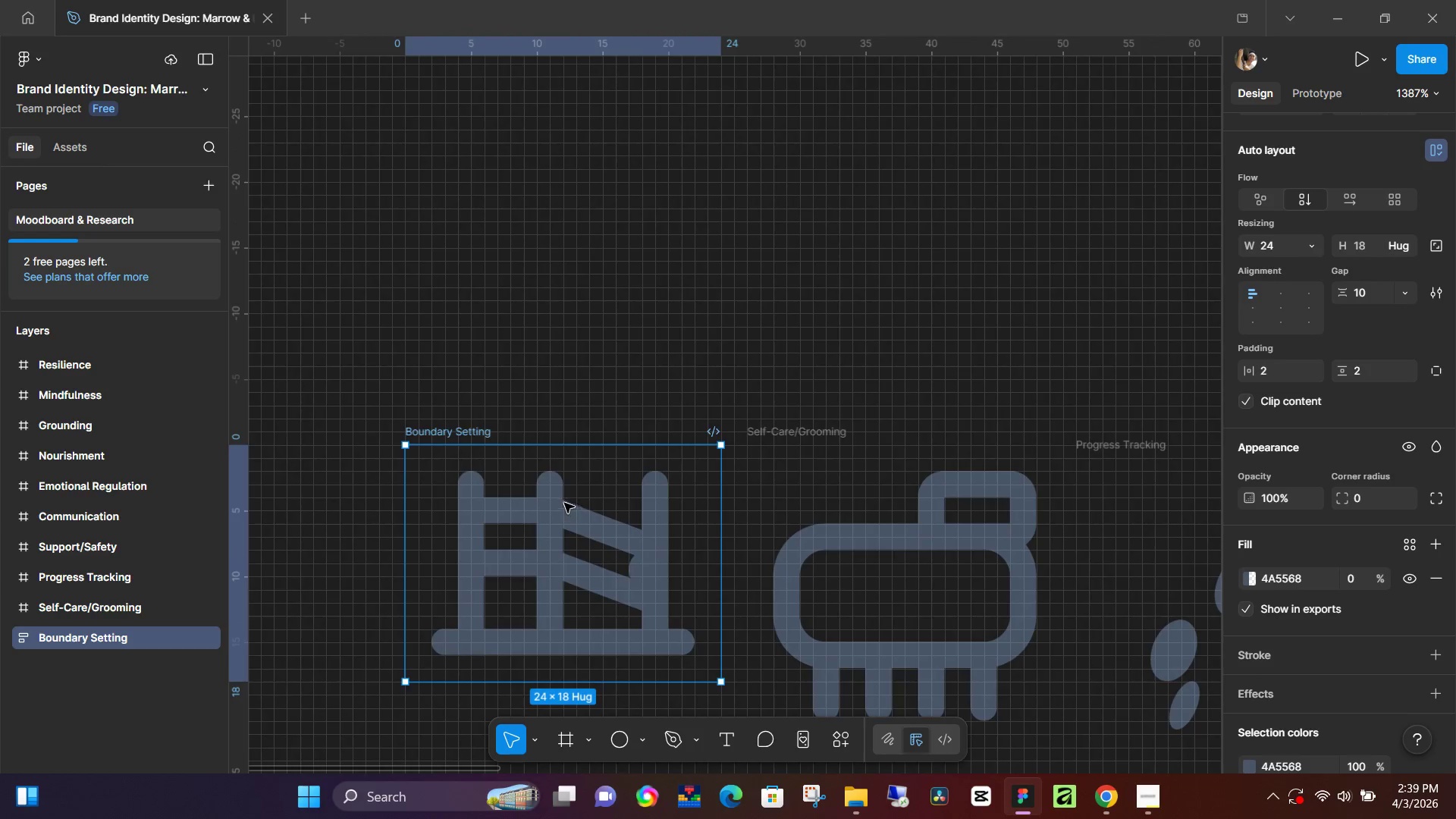 
left_click_drag(start_coordinate=[464, 427], to_coordinate=[432, 427])
 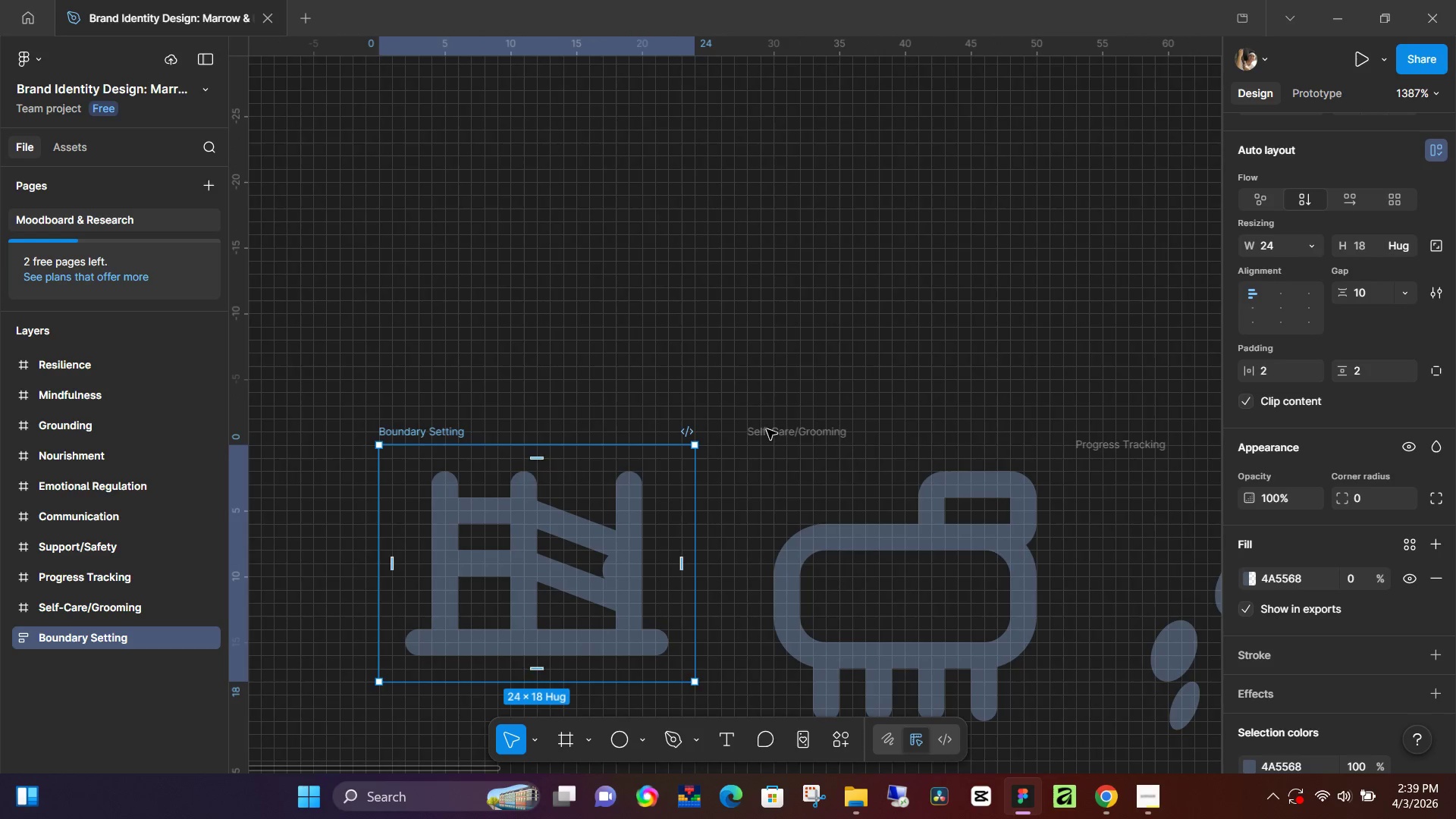 
left_click([785, 424])
 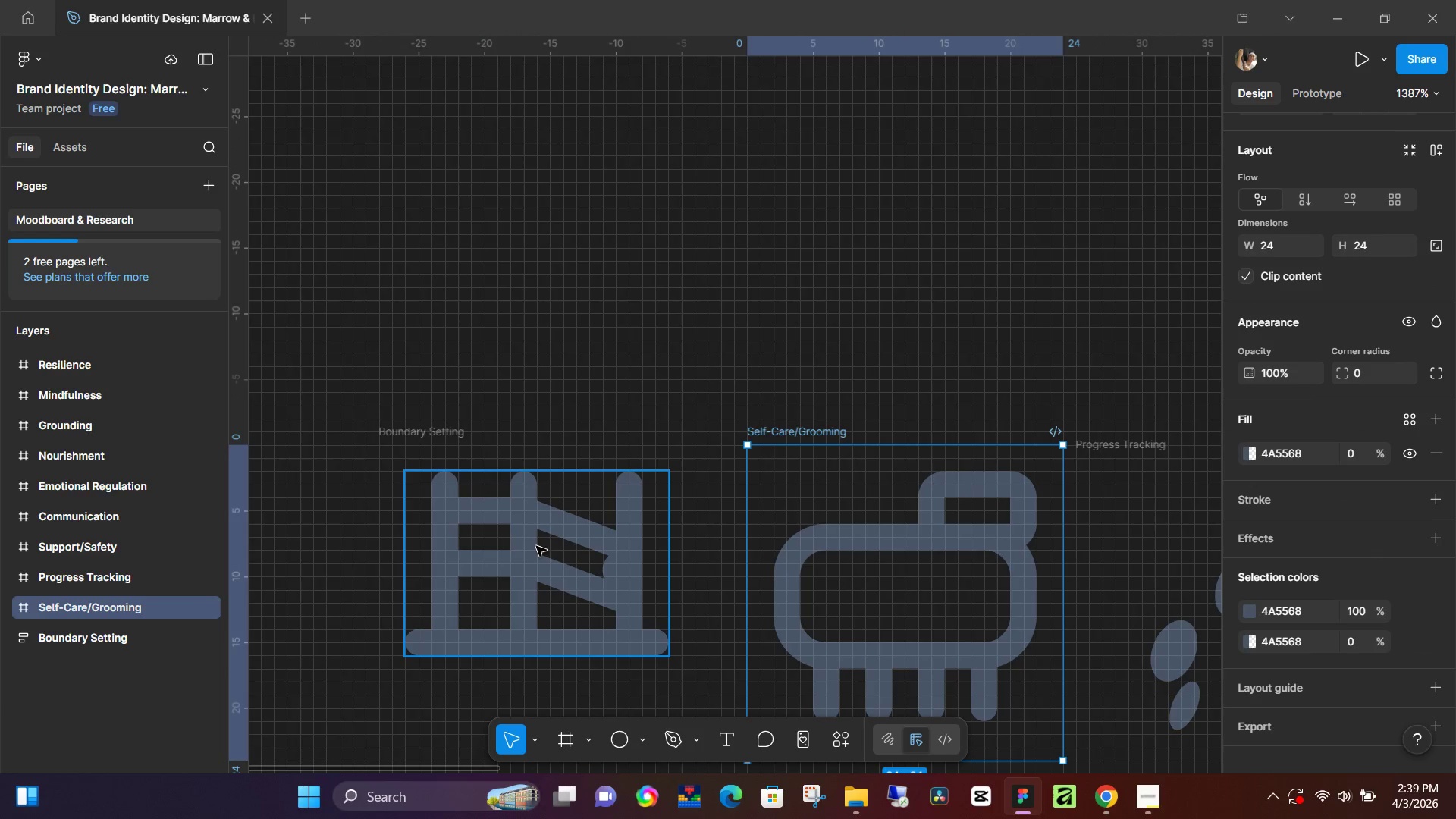 
left_click([433, 438])
 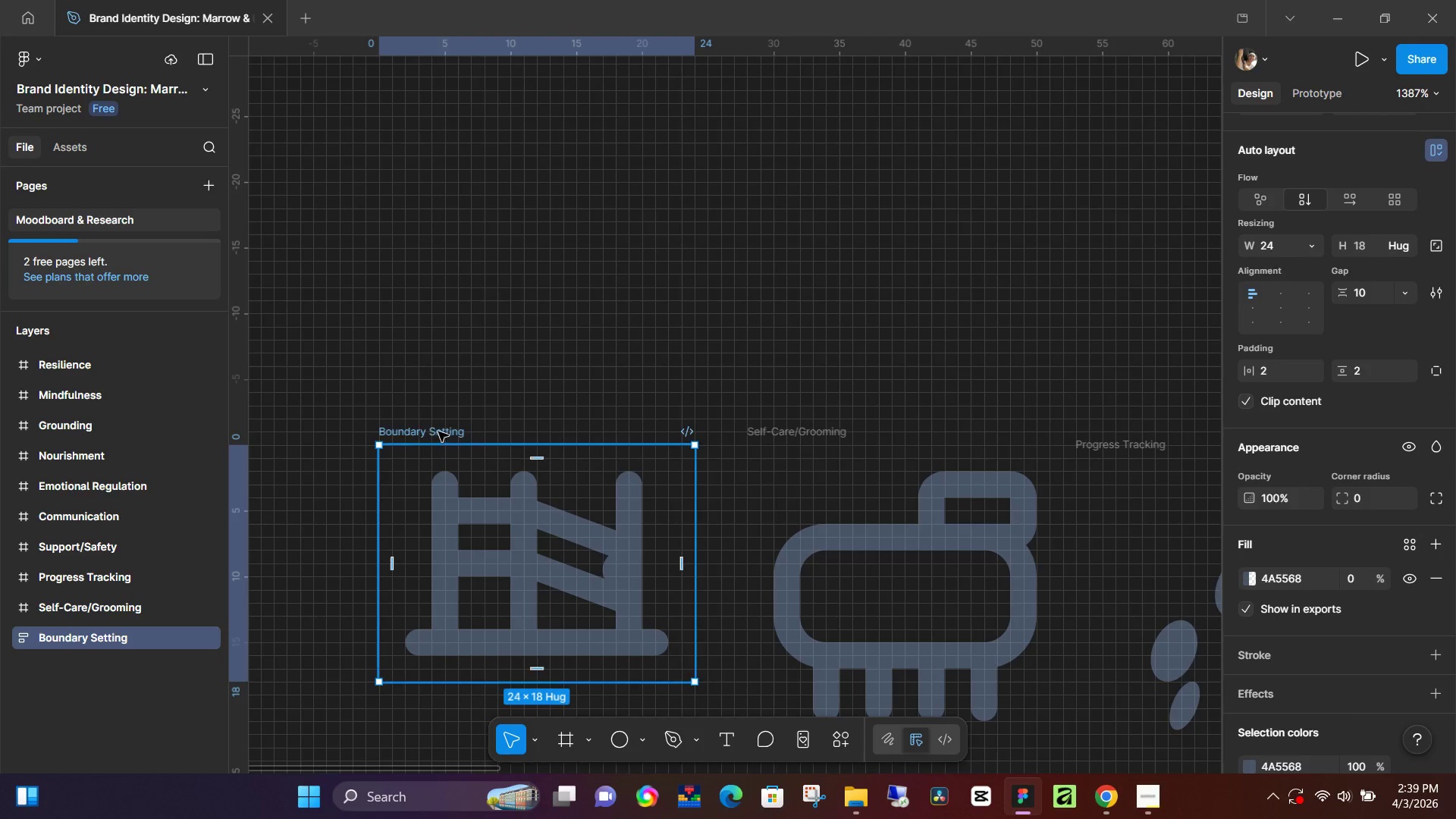 
left_click([439, 431])
 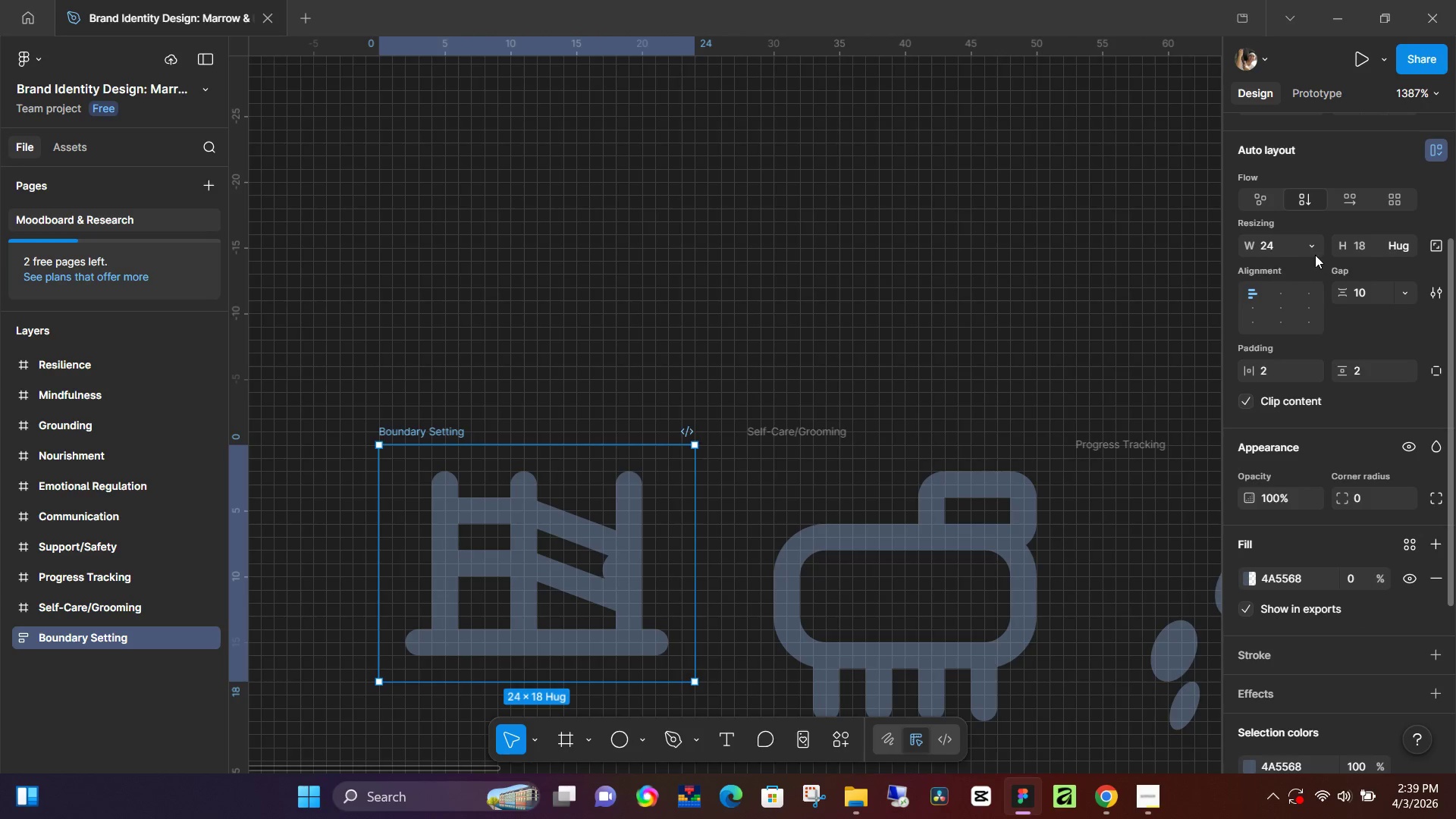 
scroll: coordinate [1350, 273], scroll_direction: up, amount: 4.0
 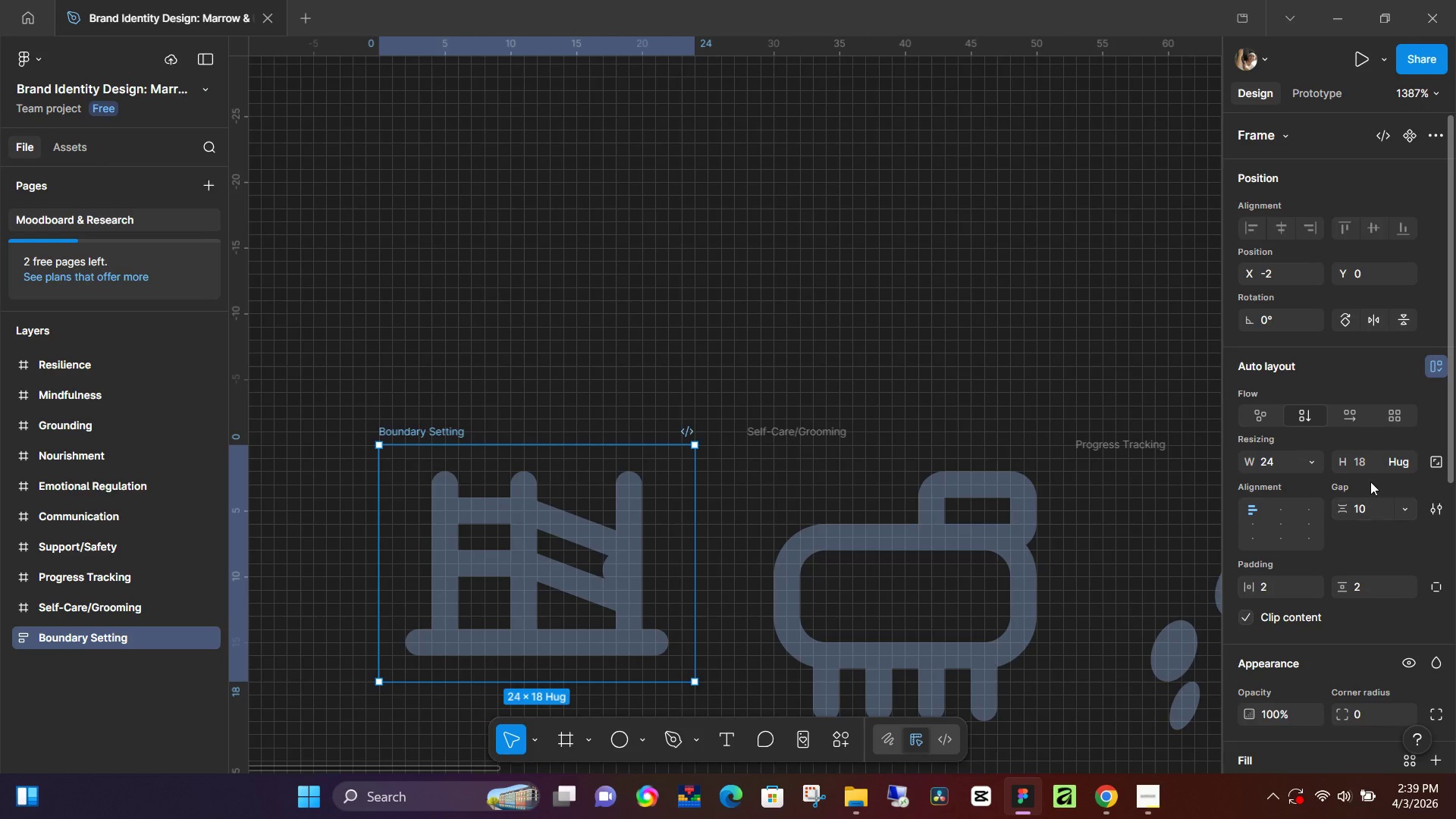 
left_click([1365, 460])
 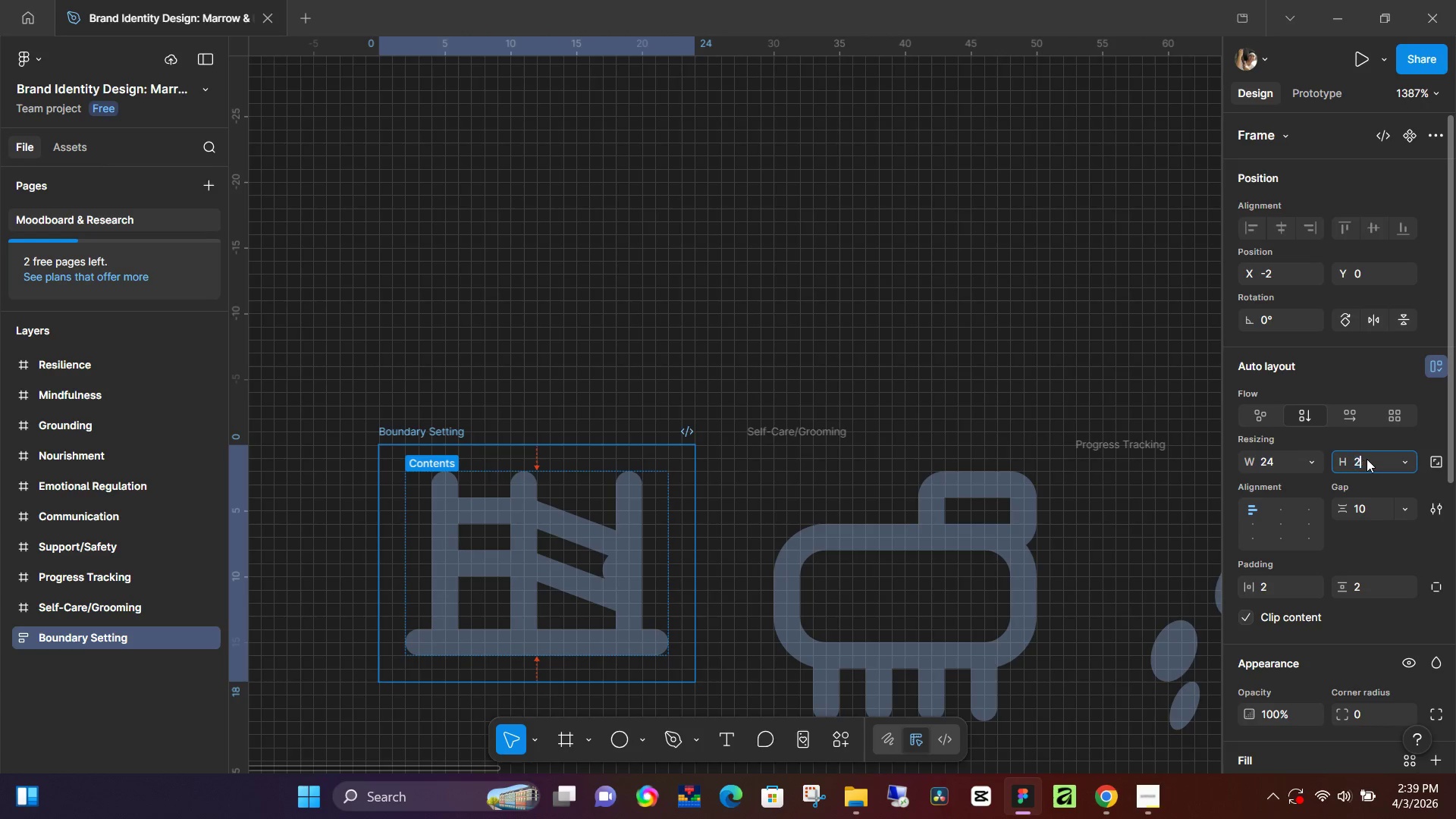 
type(24)
key(NumpadEnter)
 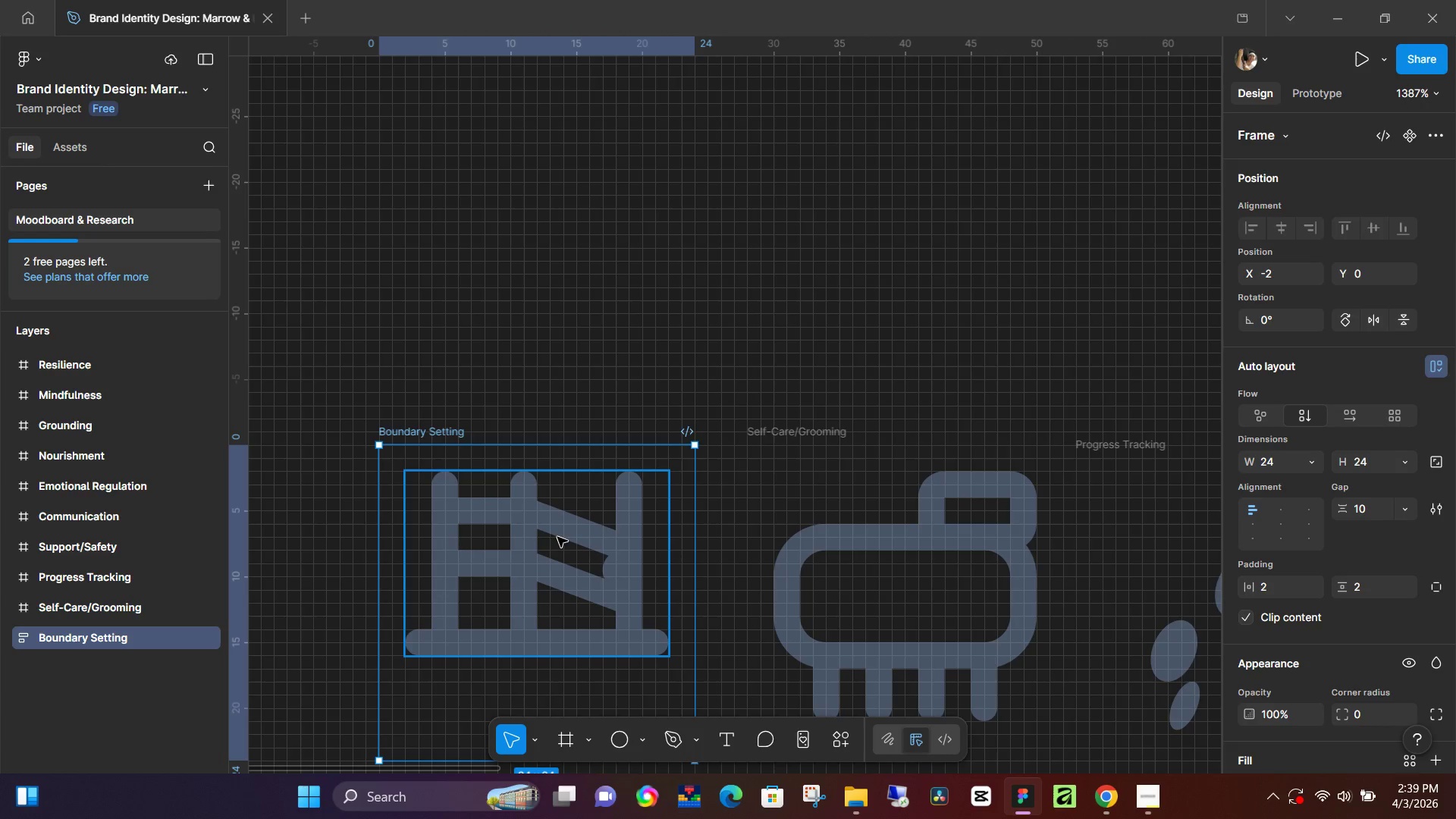 
left_click([540, 513])
 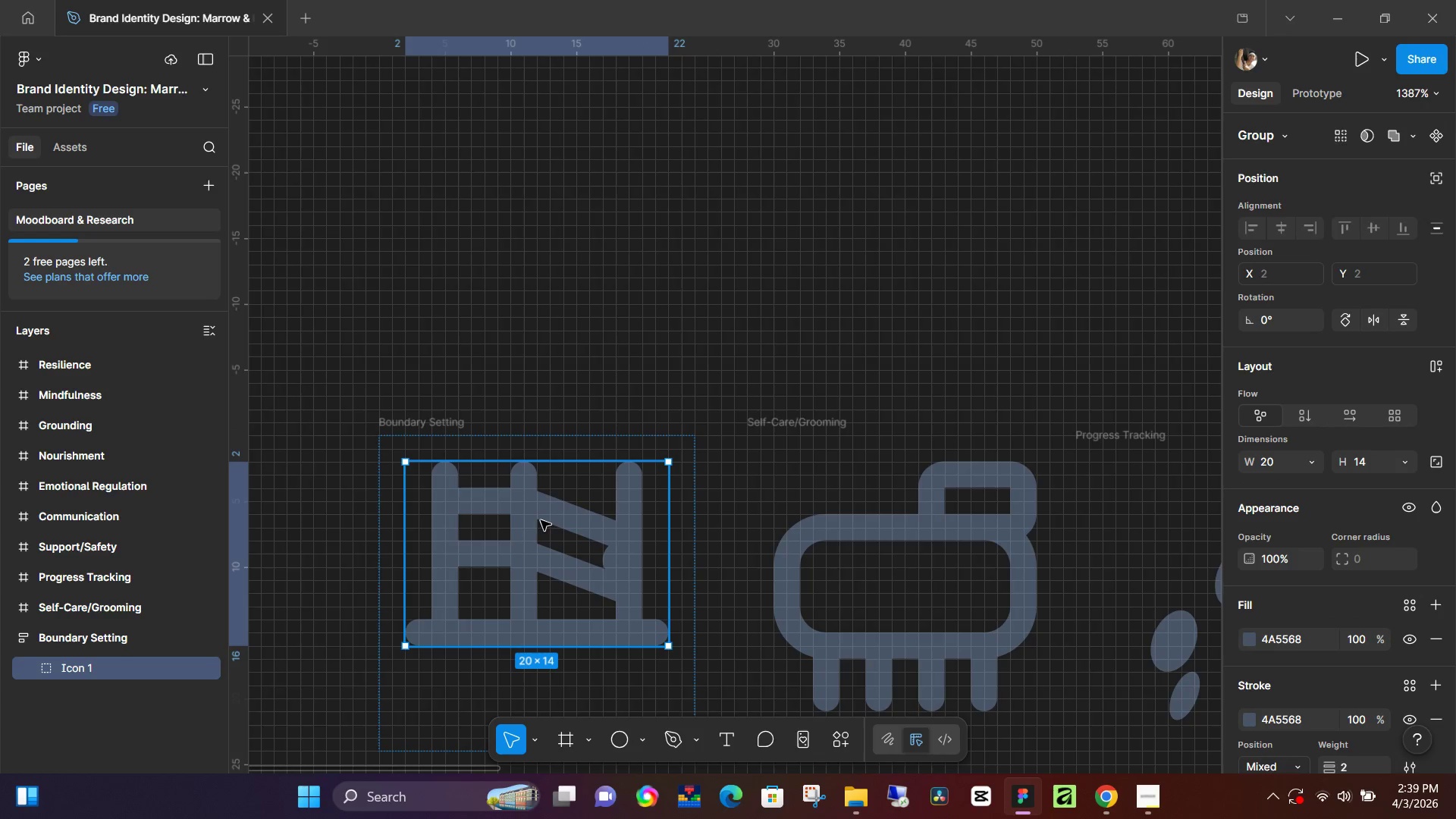 
scroll: coordinate [521, 544], scroll_direction: down, amount: 1.0
 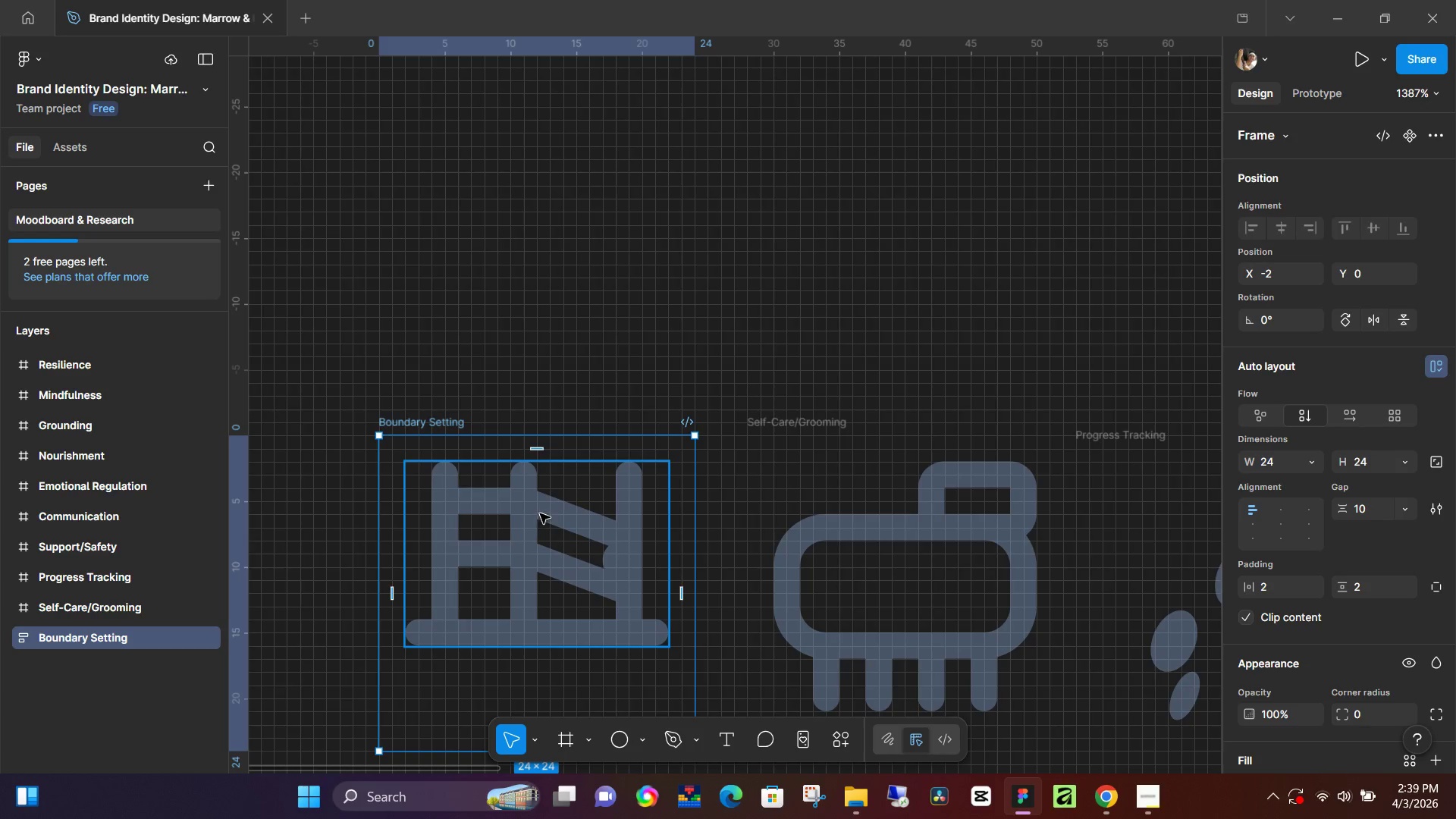 
left_click_drag(start_coordinate=[541, 520], to_coordinate=[538, 562])
 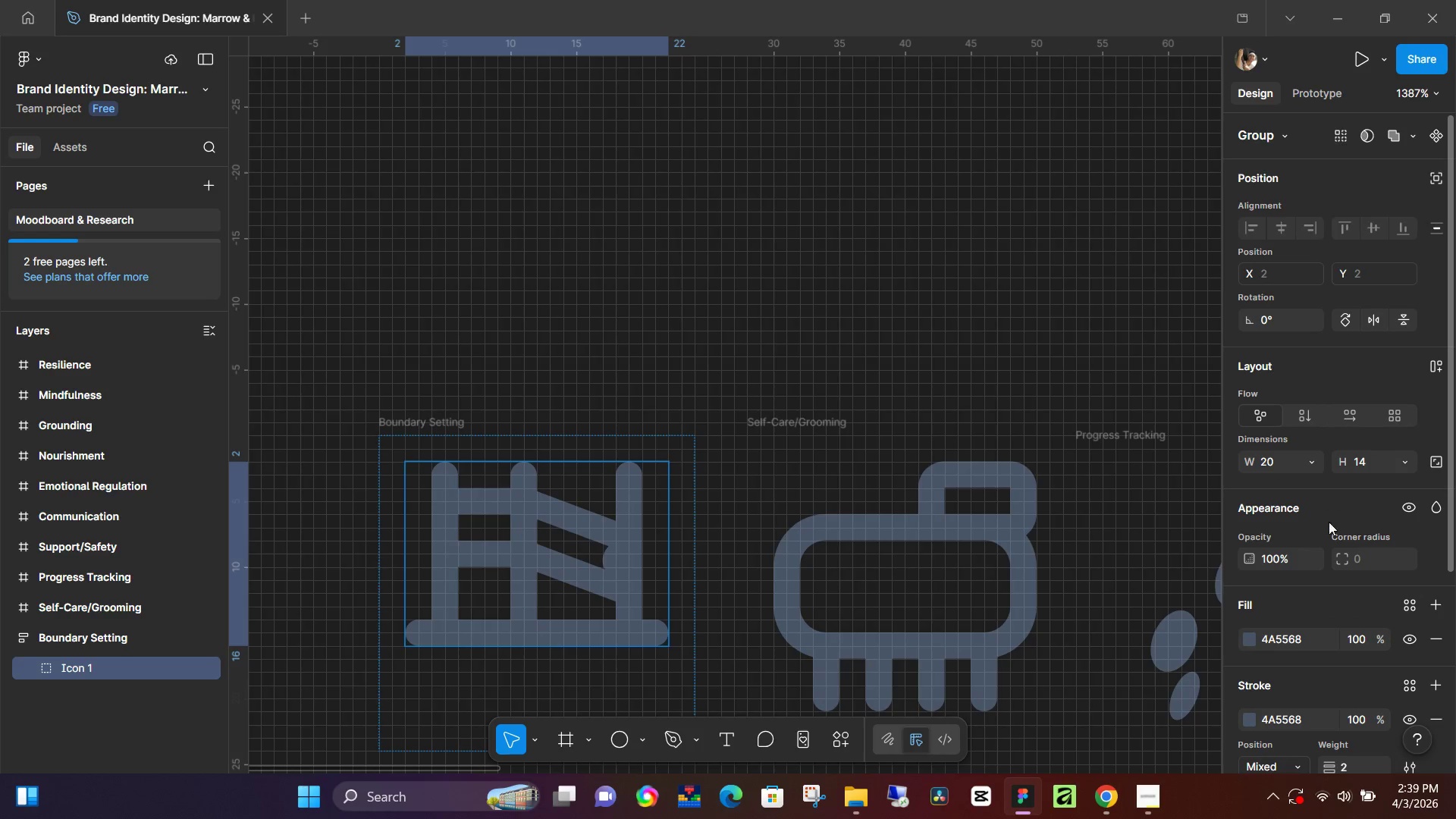 
scroll: coordinate [557, 483], scroll_direction: down, amount: 3.0
 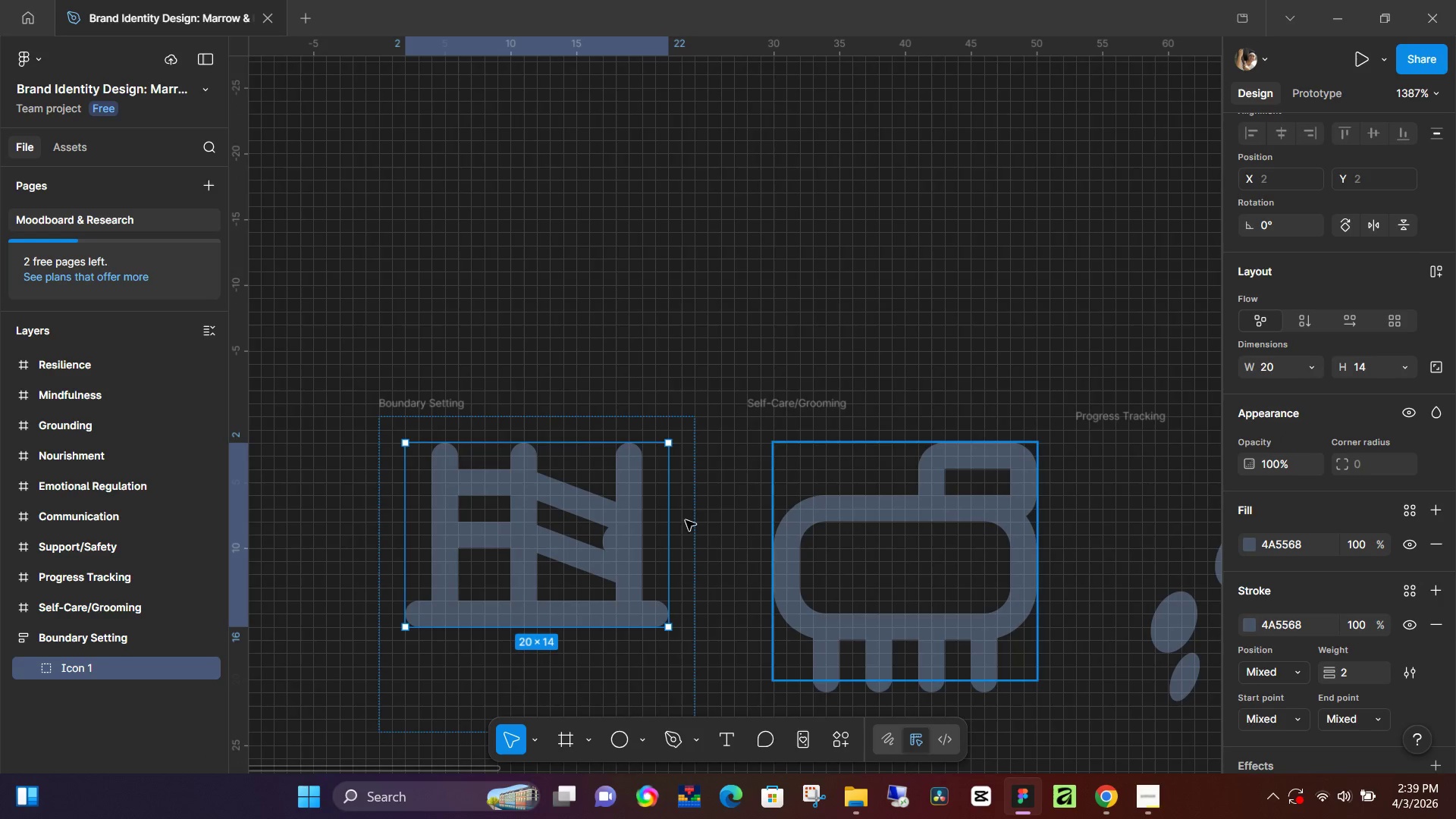 
left_click([583, 488])
 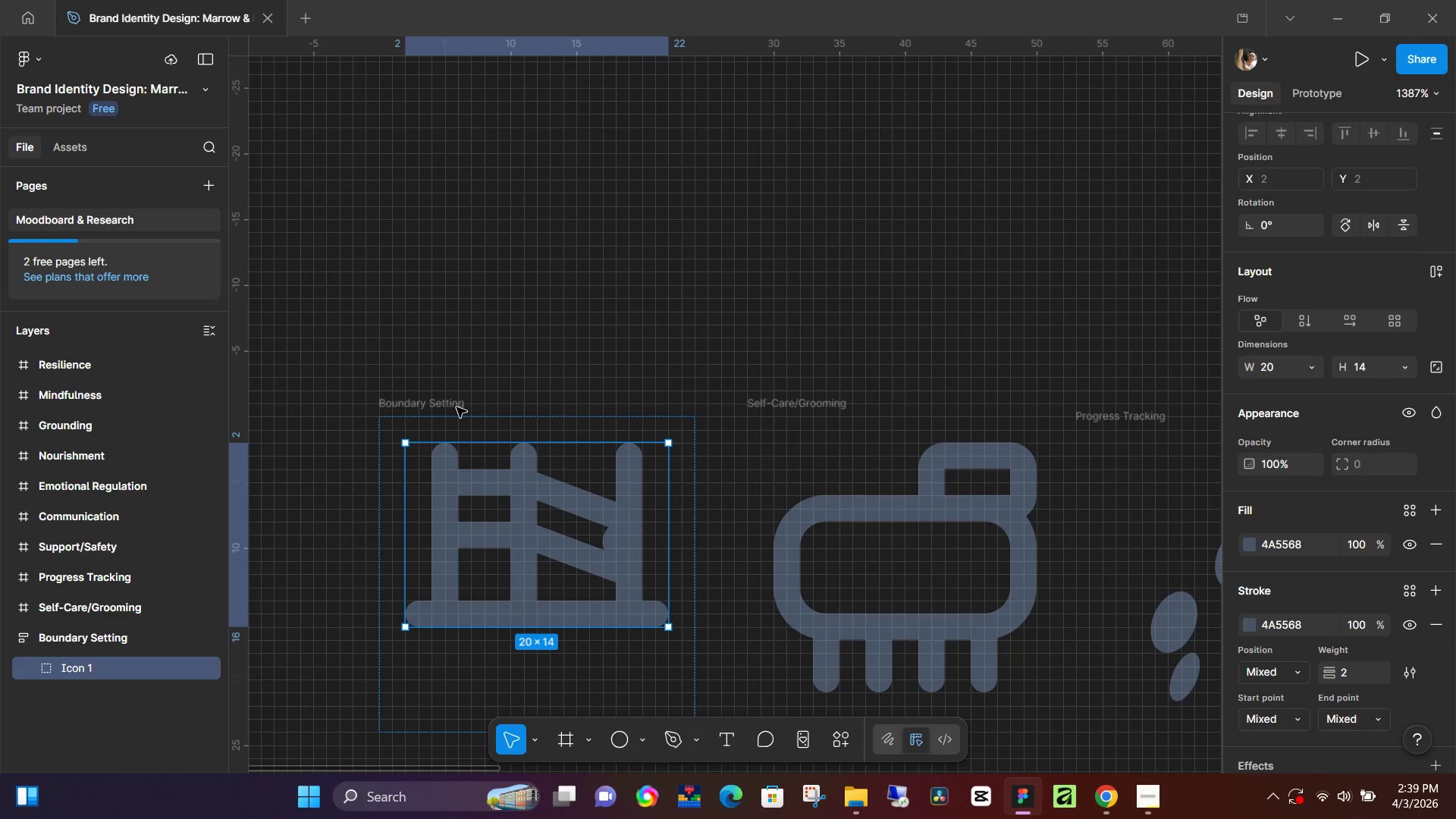 
hold_key(key=ControlLeft, duration=0.53)
 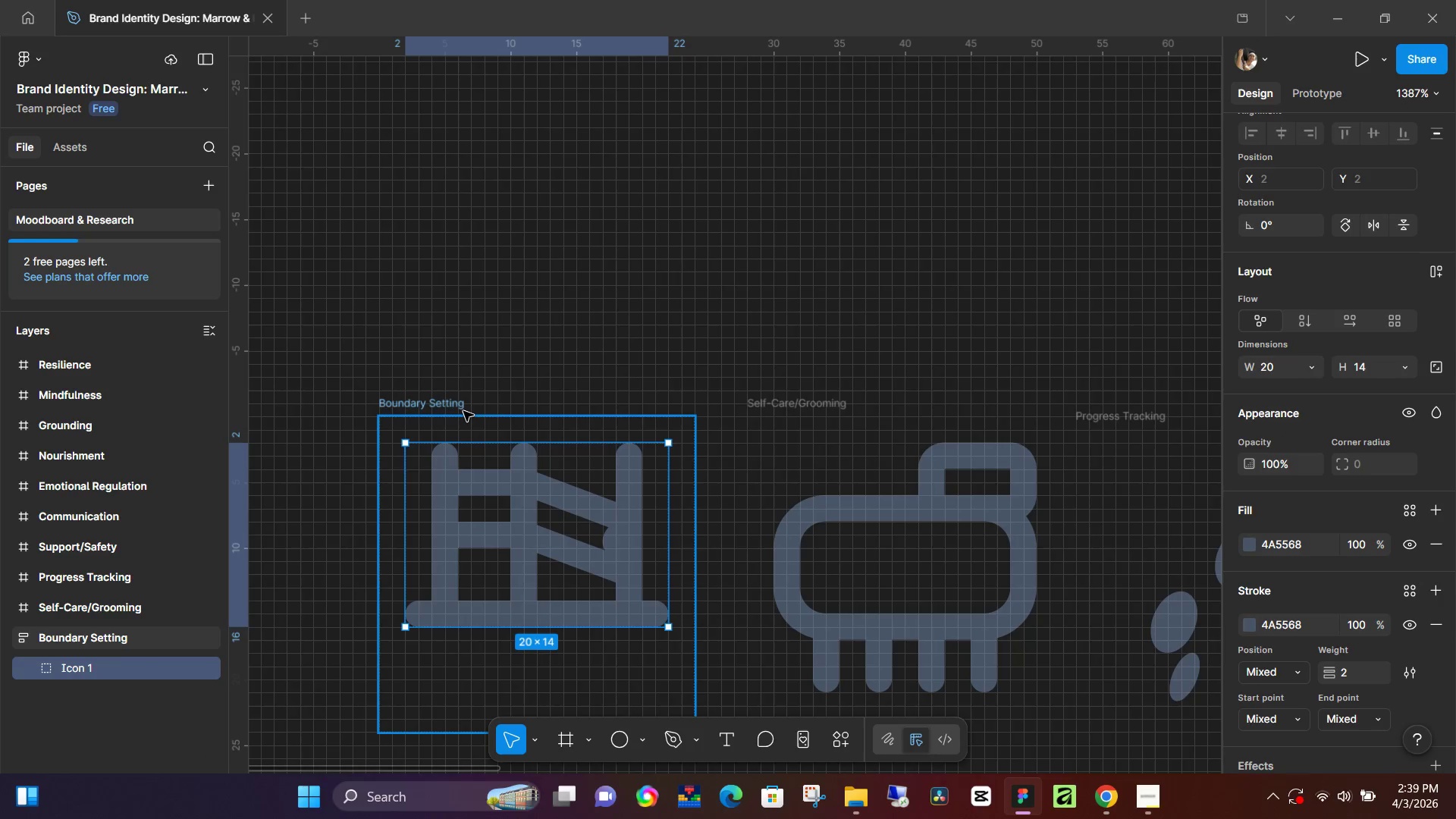 
key(Control+Z)
 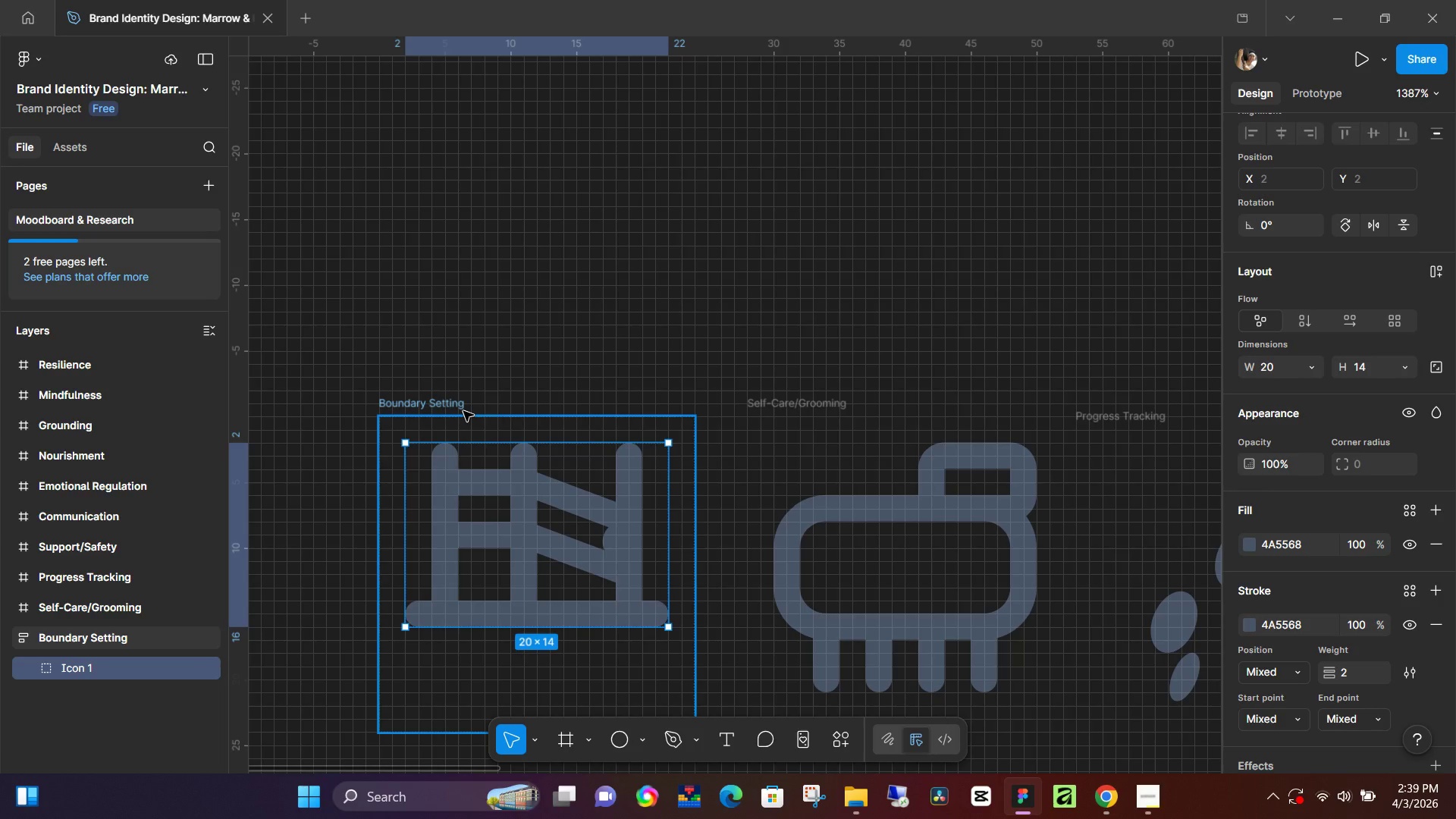 
key(Control+Z)
 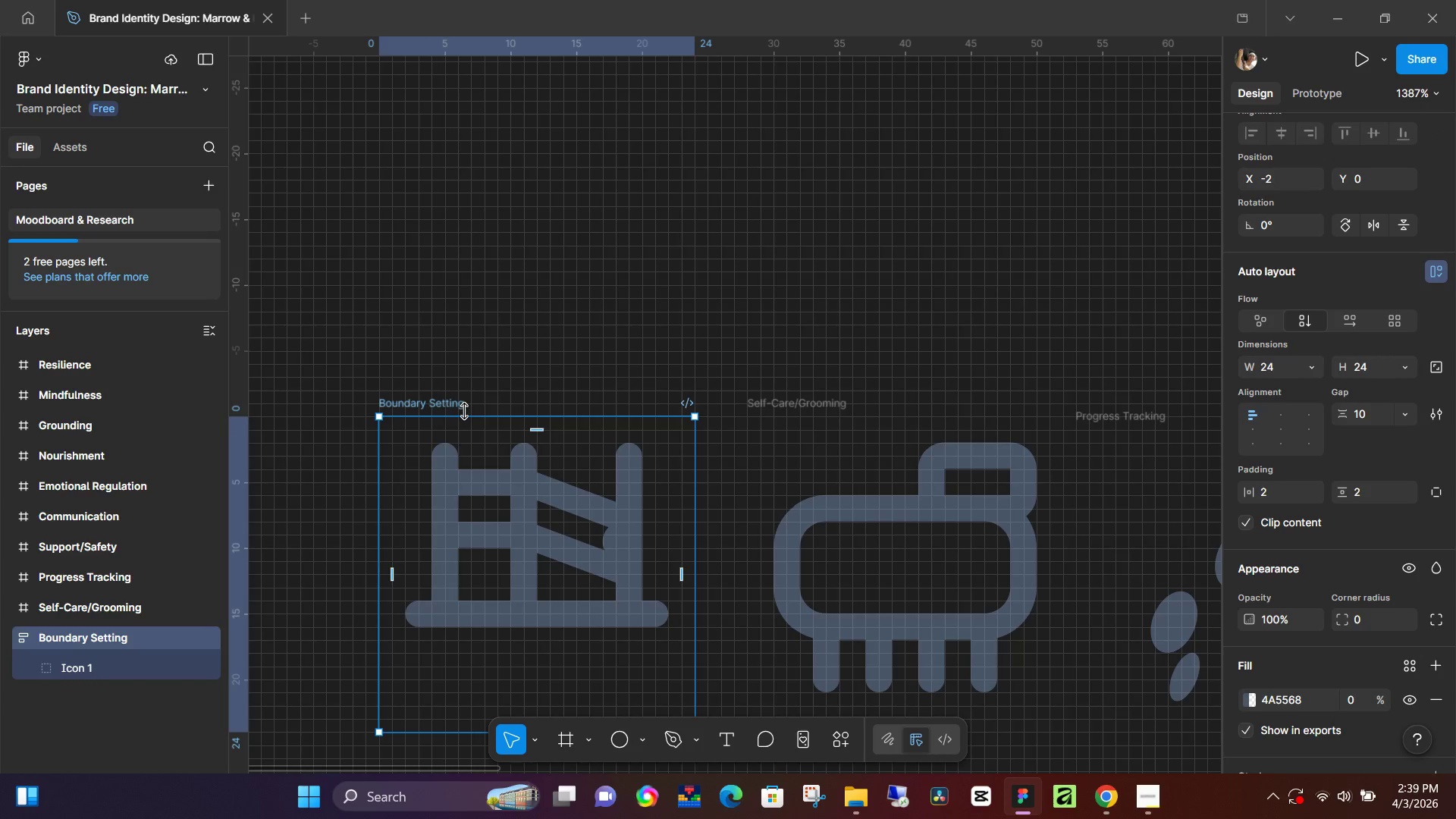 
key(Control+Z)
 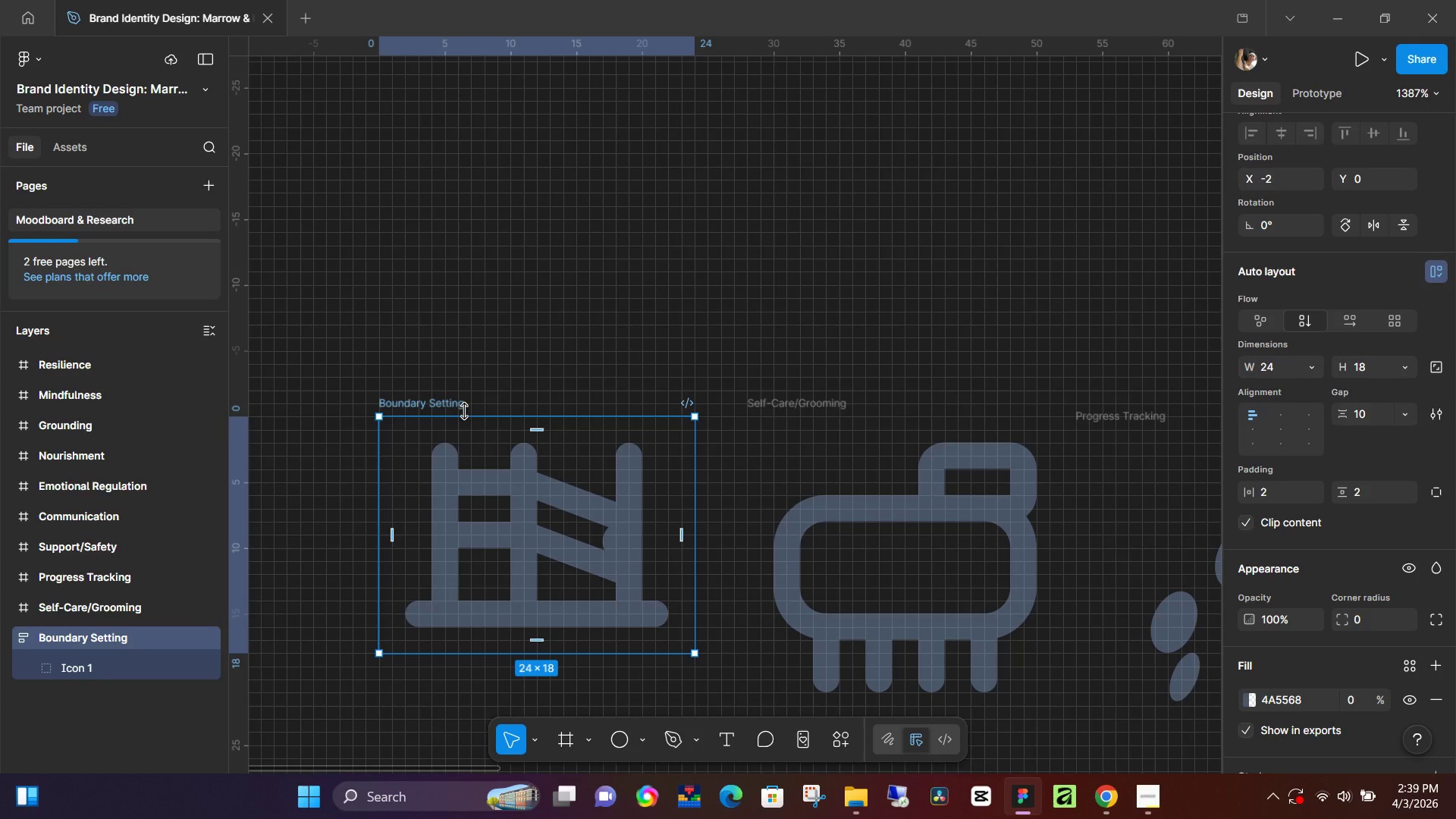 
key(Control+Z)
 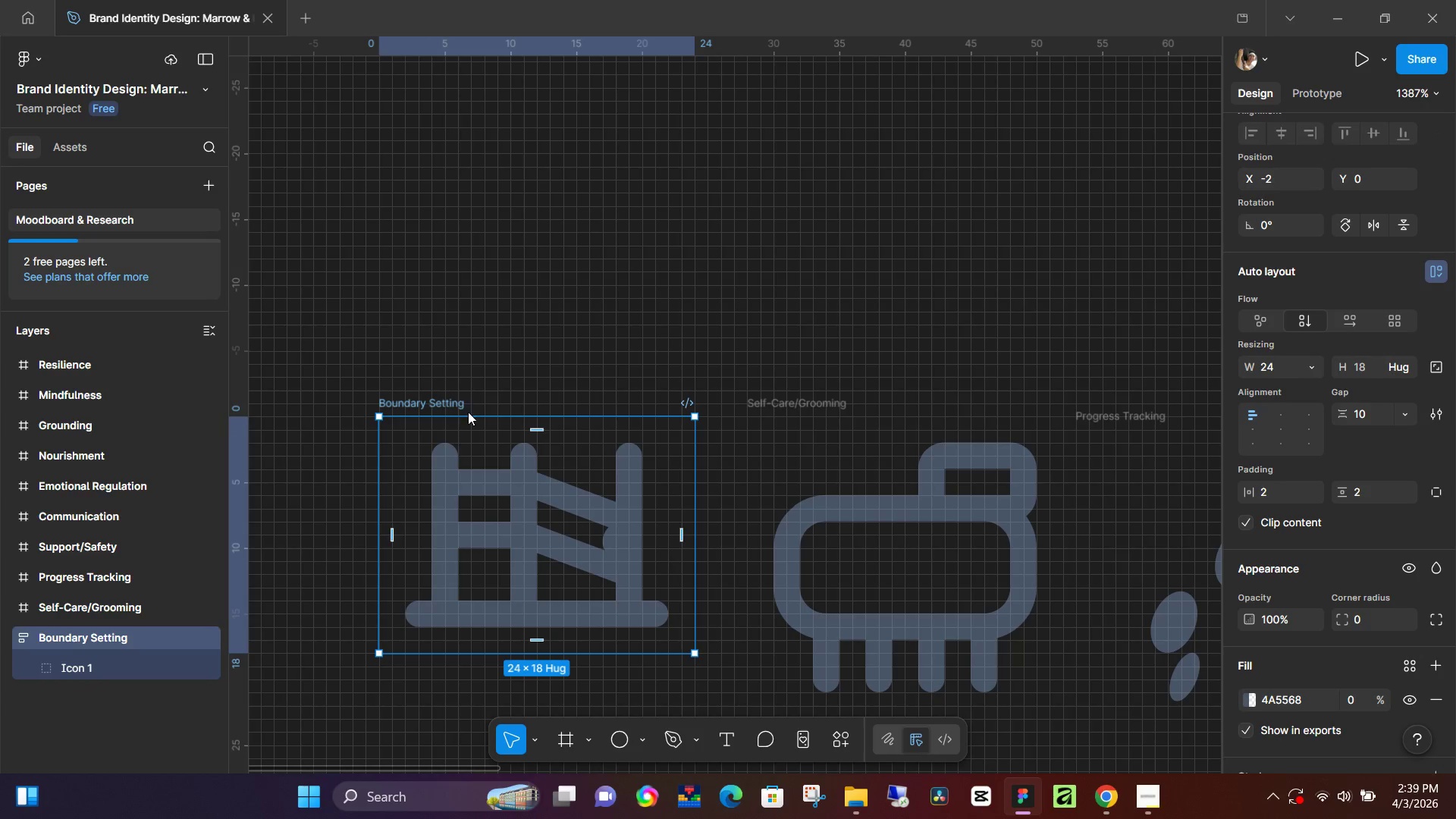 
key(Control+Z)
 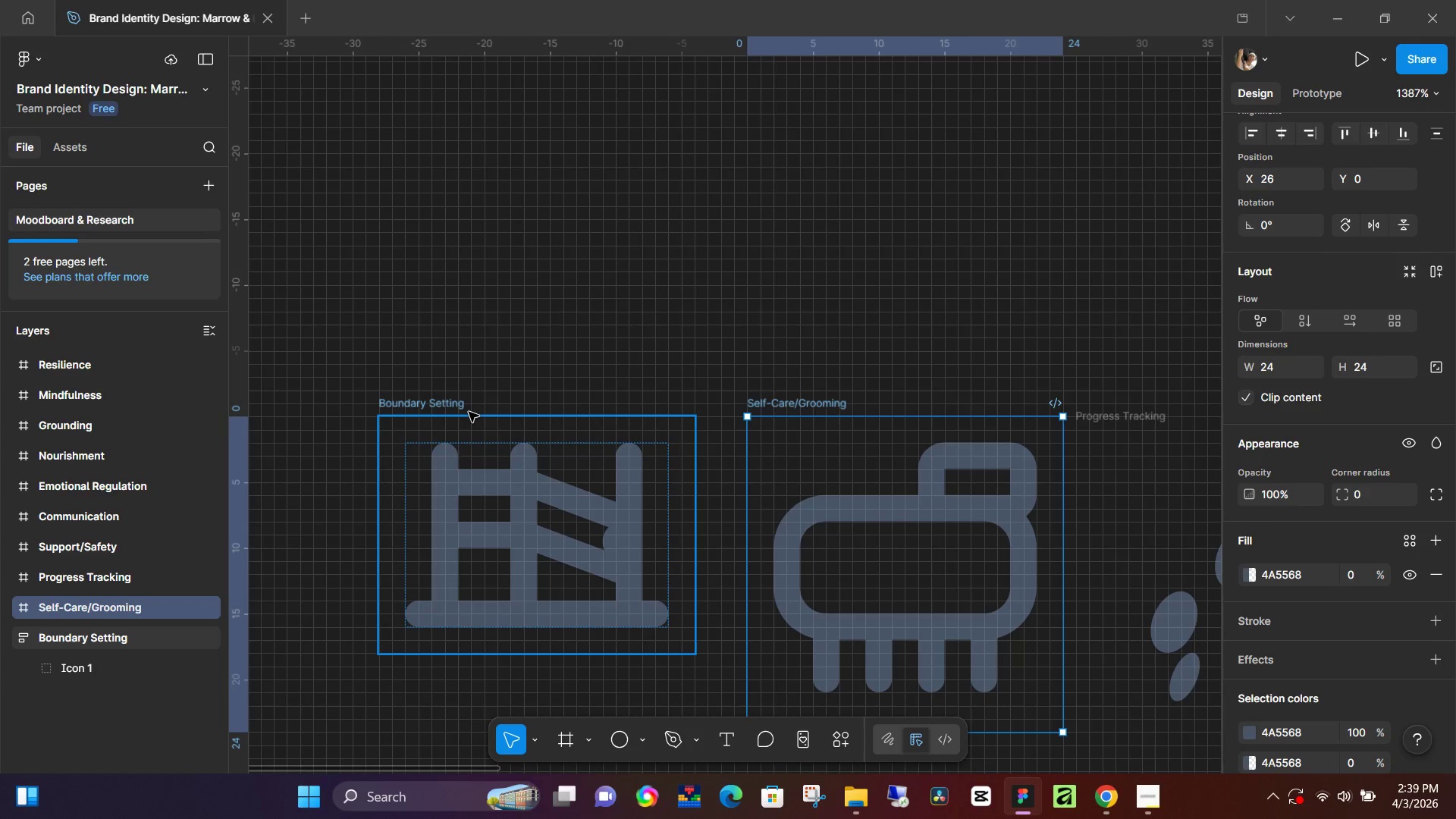 
key(Control+Z)
 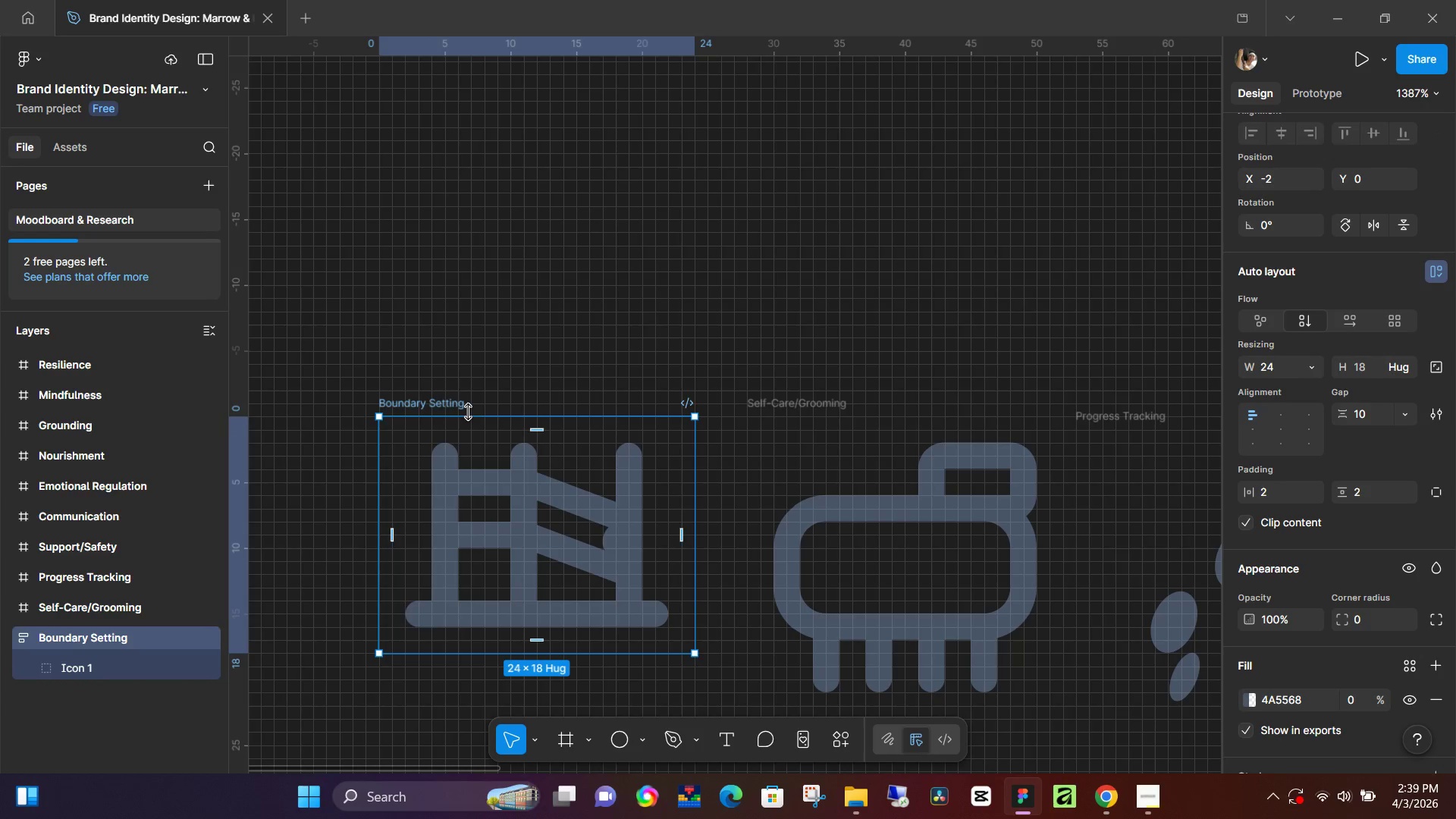 
key(Control+Z)
 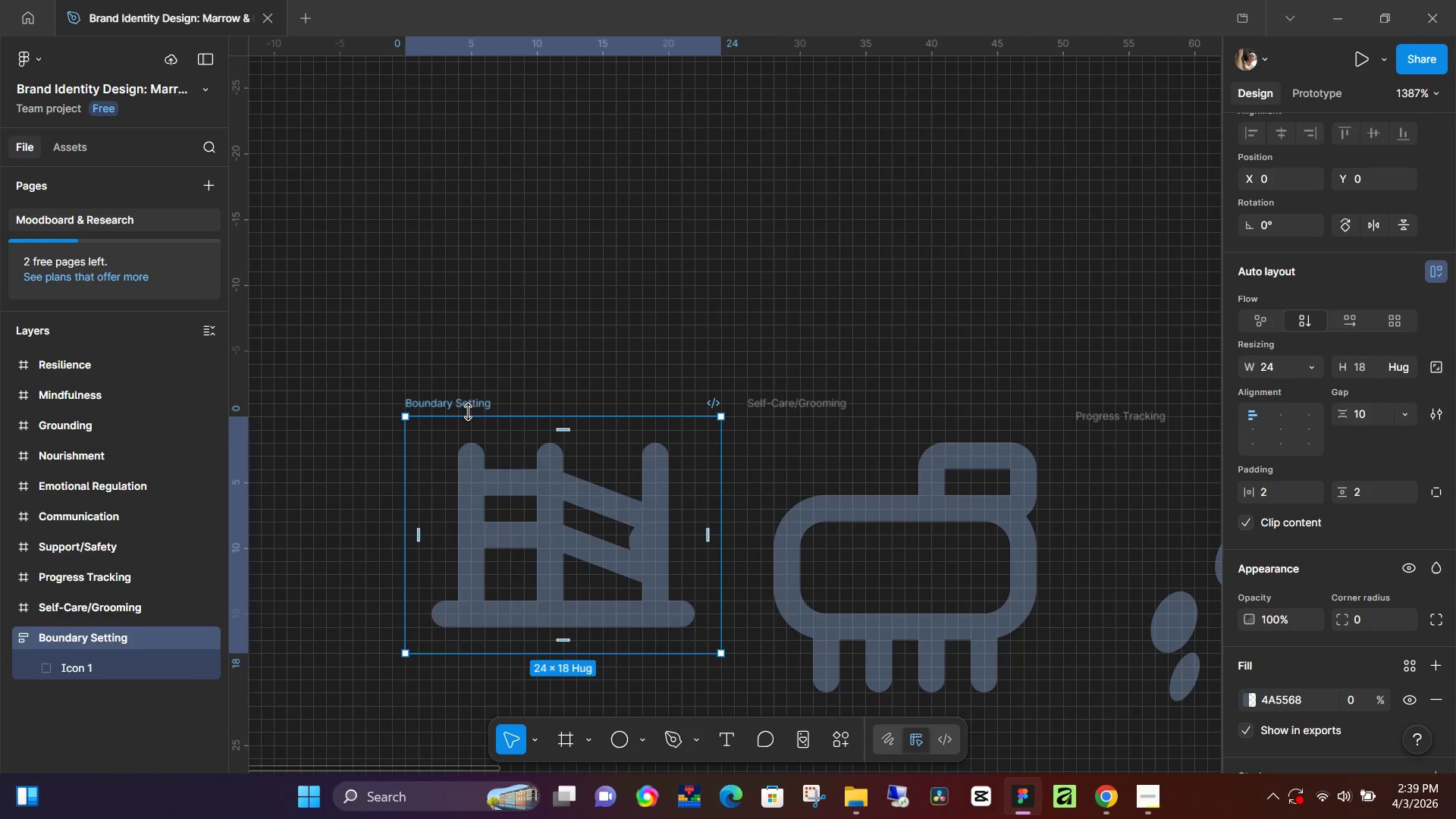 
key(Control+Z)
 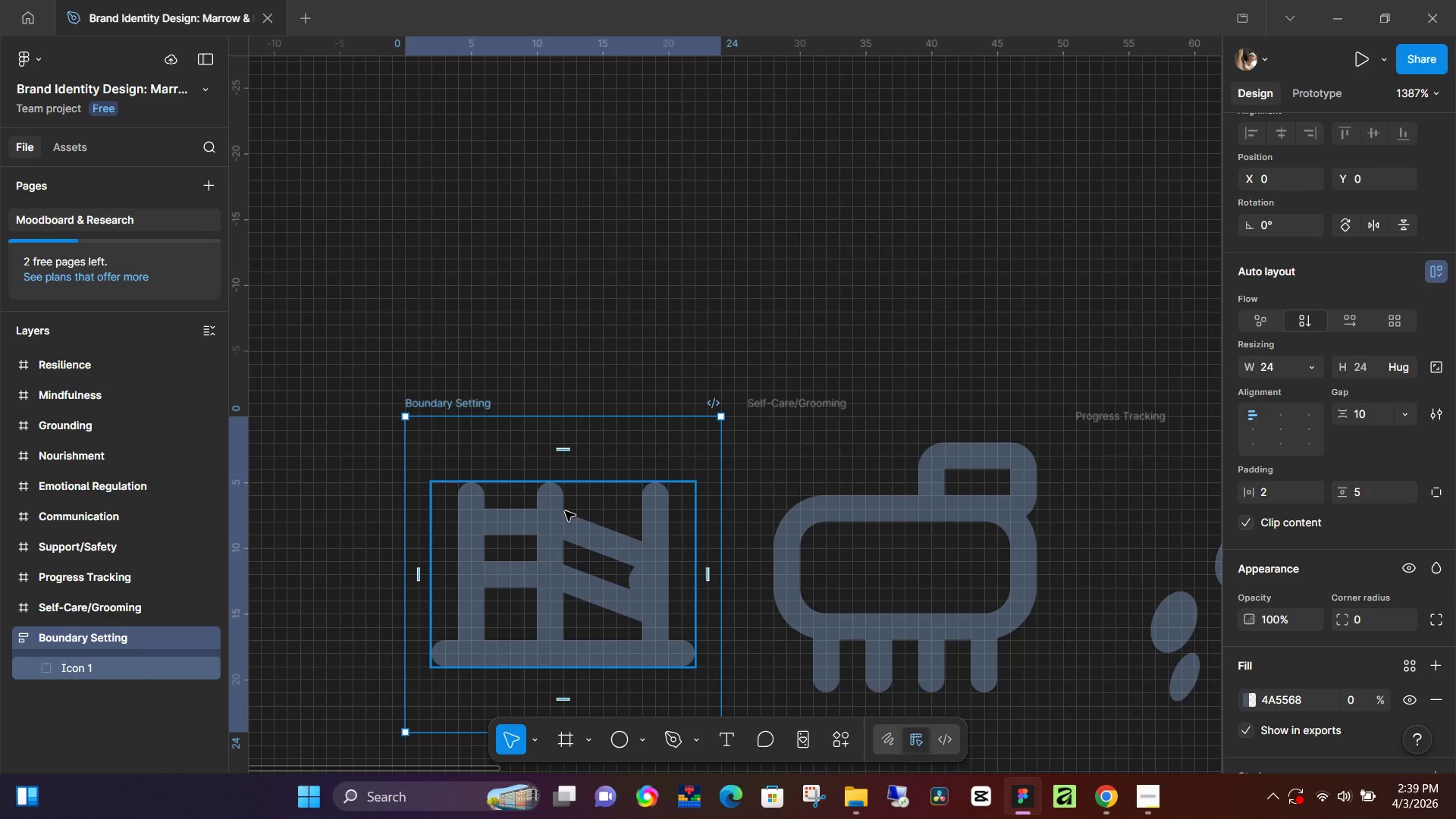 
wait(11.47)
 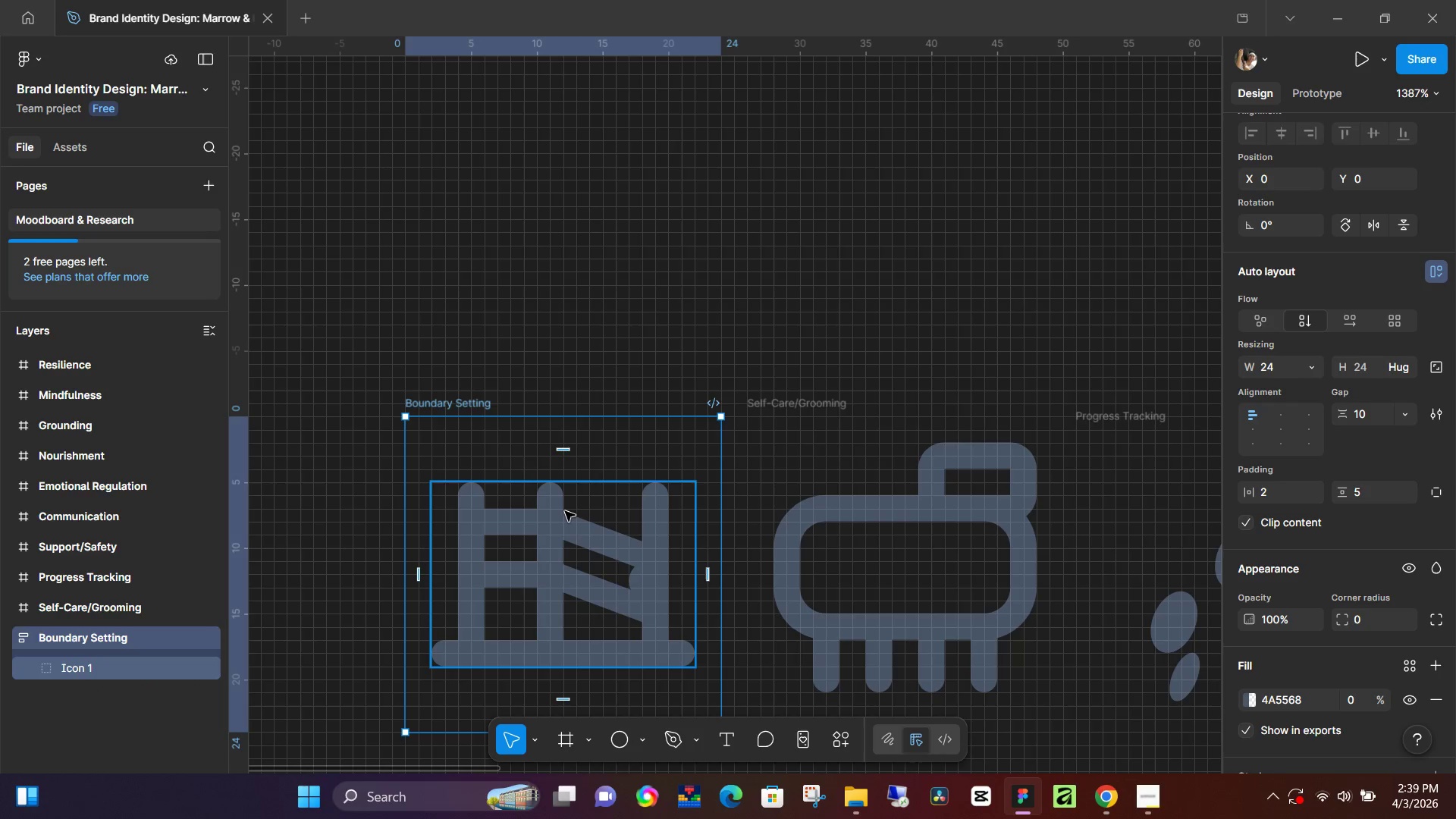 
left_click([1366, 491])
 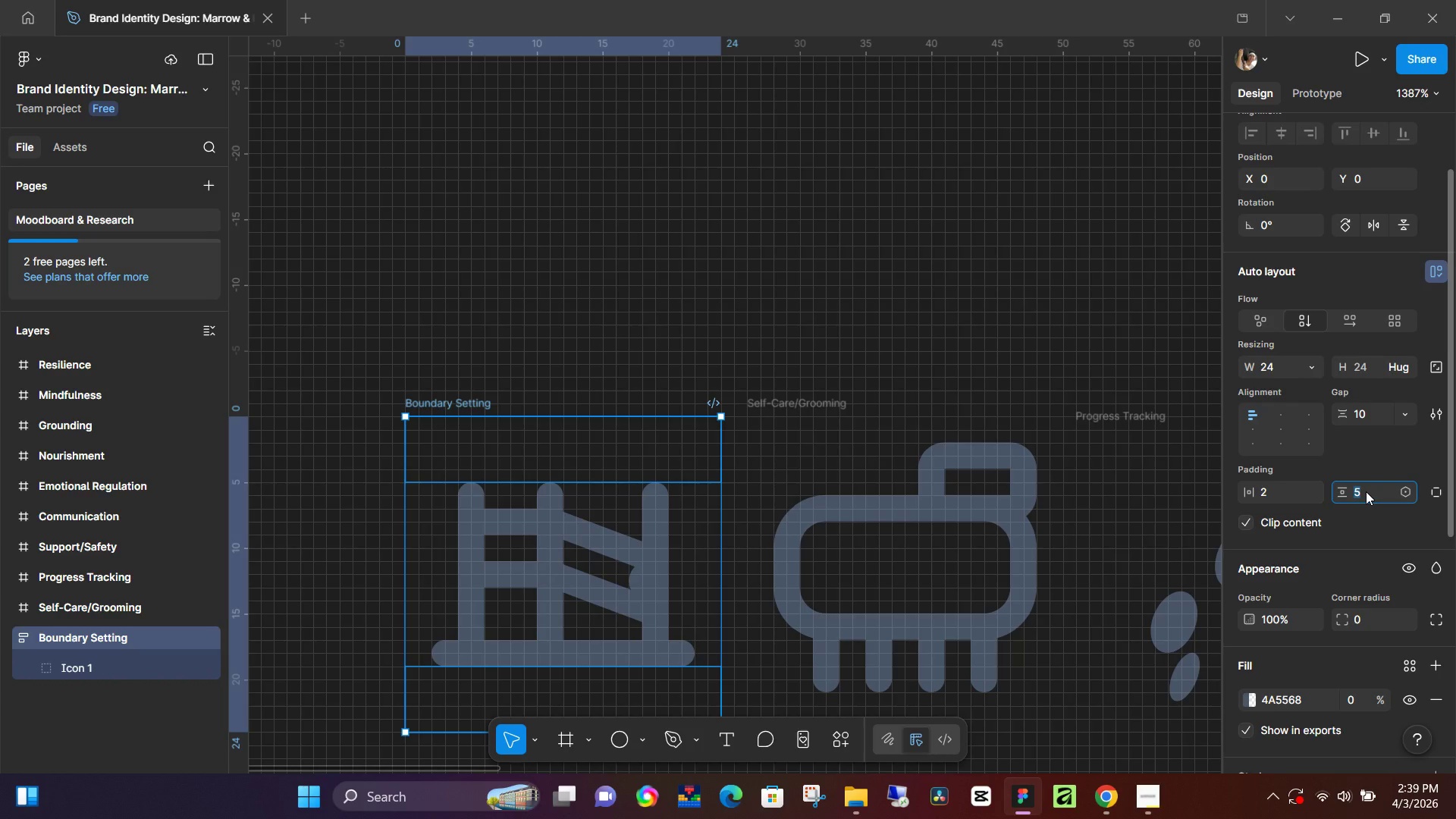 
key(2)
 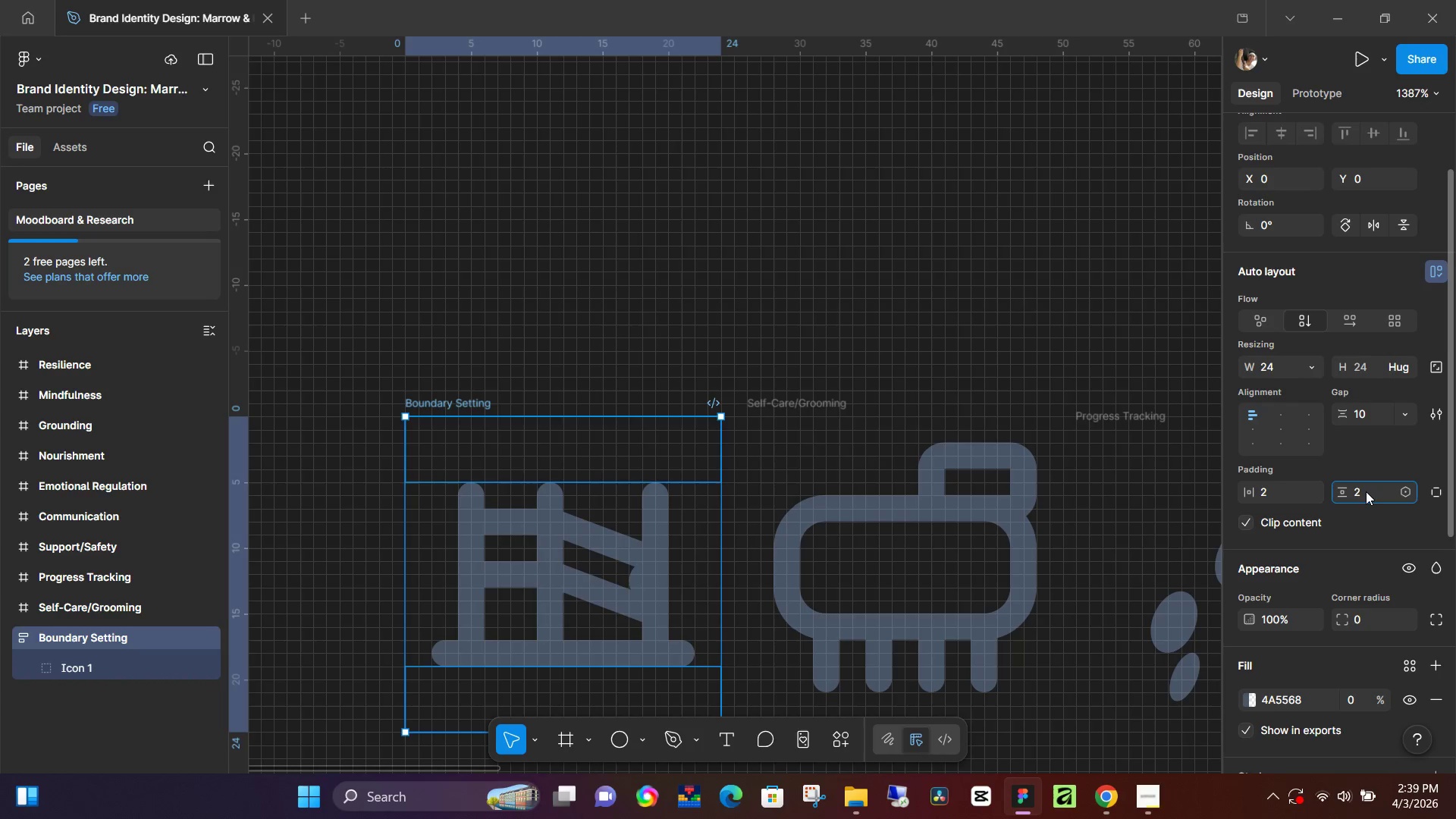 
key(NumpadEnter)
 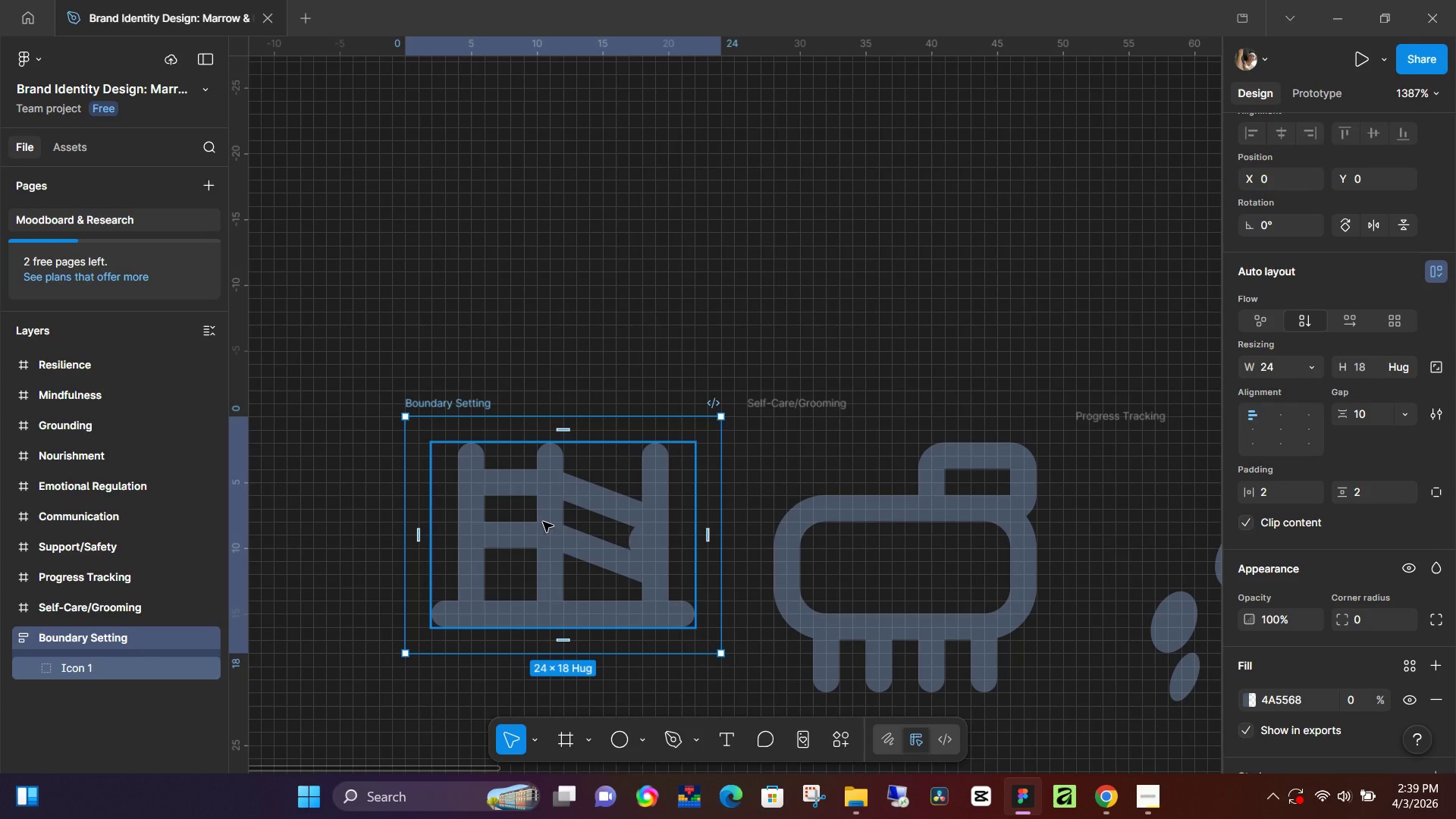 
wait(7.11)
 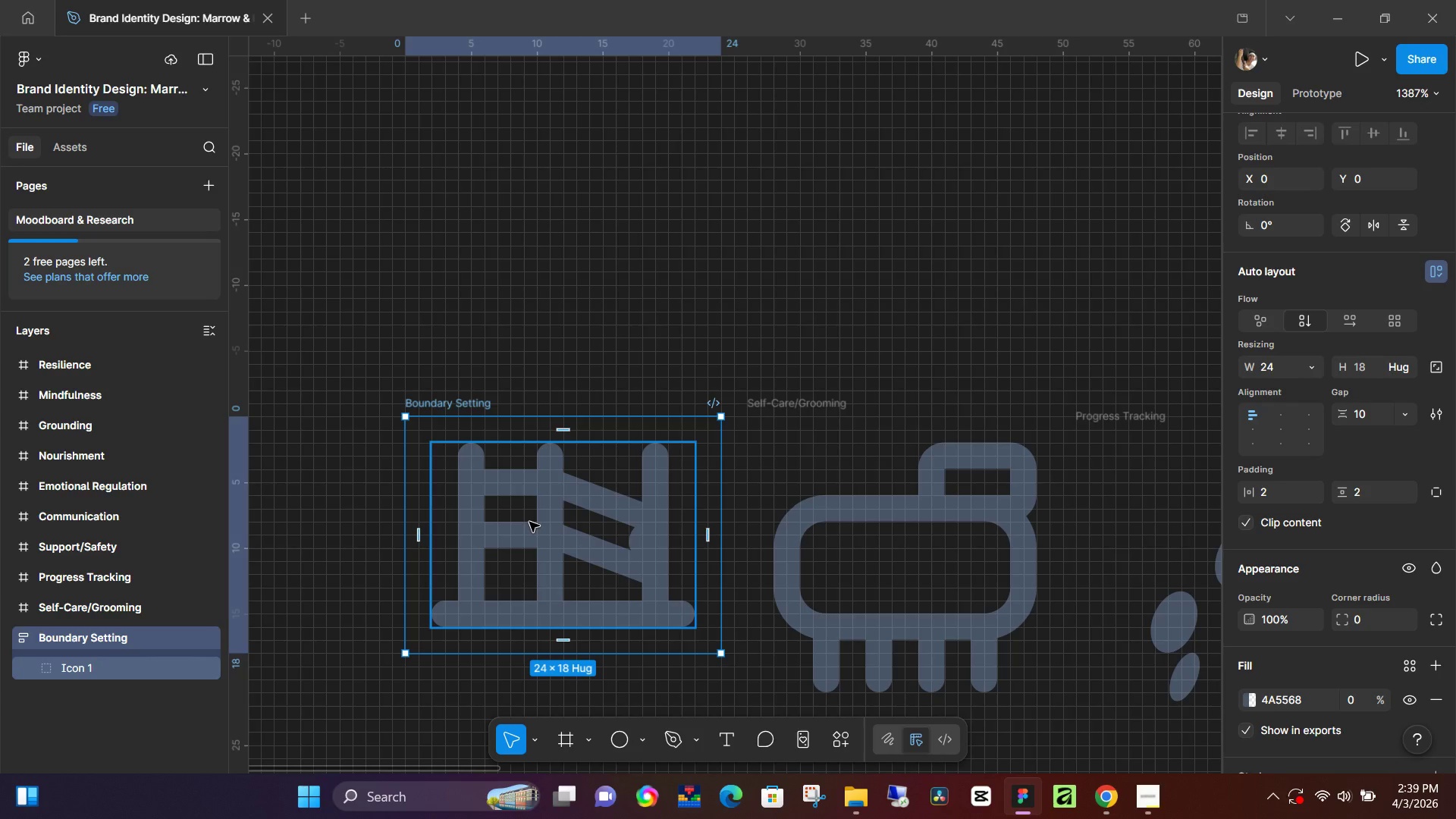 
key(Control+Z)
 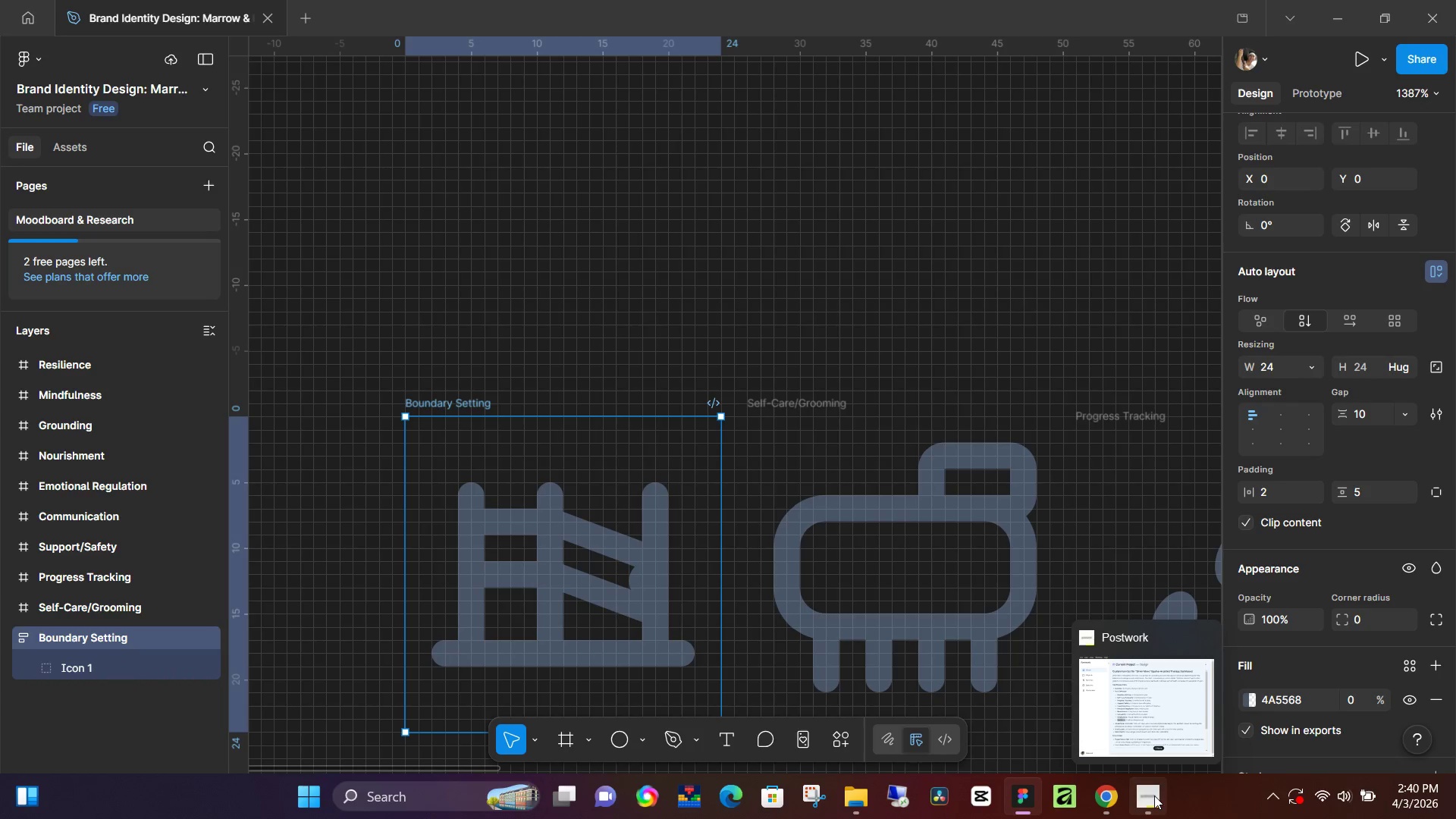 
left_click([1154, 795])